 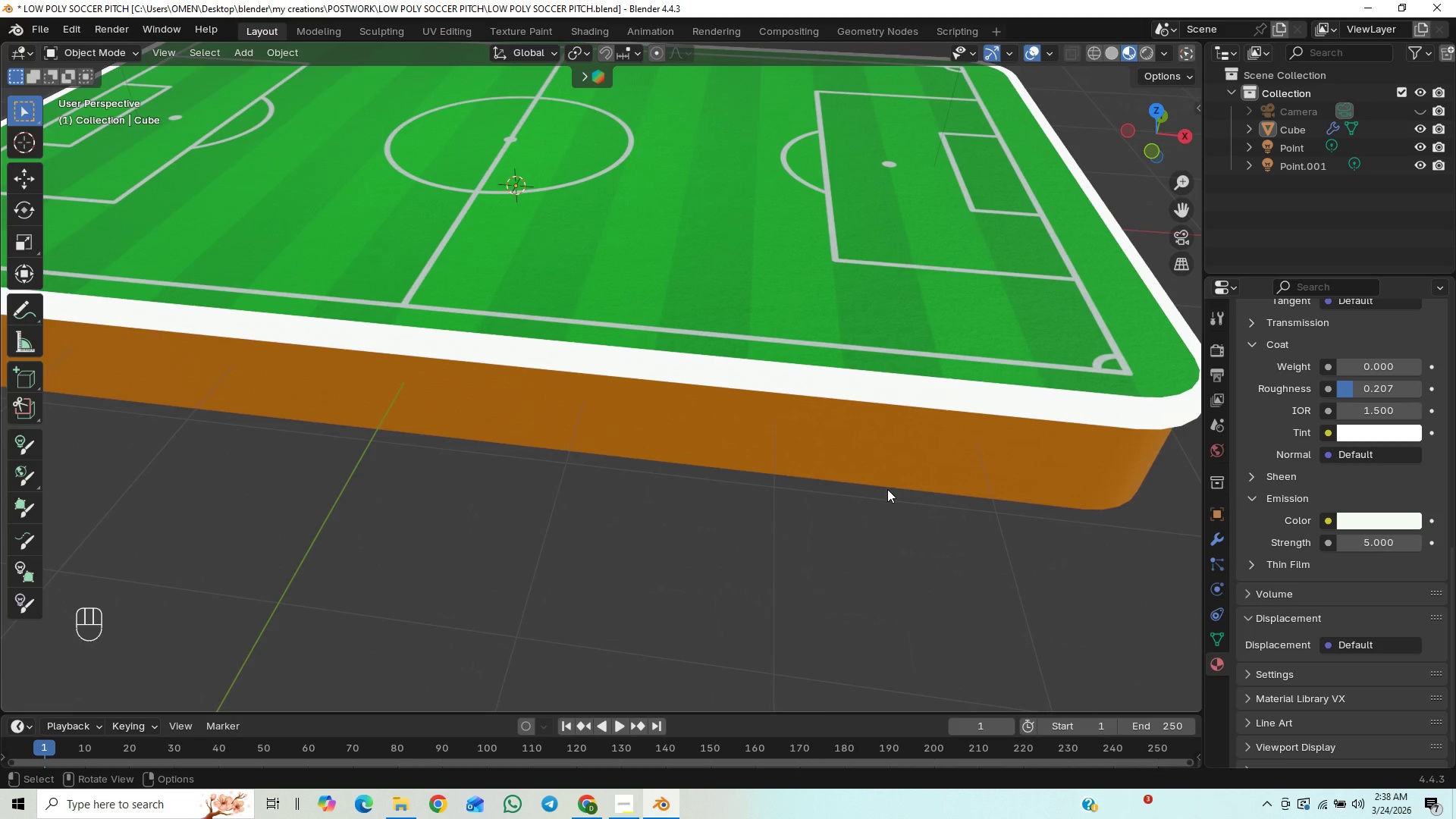 
scroll: coordinate [893, 470], scroll_direction: down, amount: 9.0
 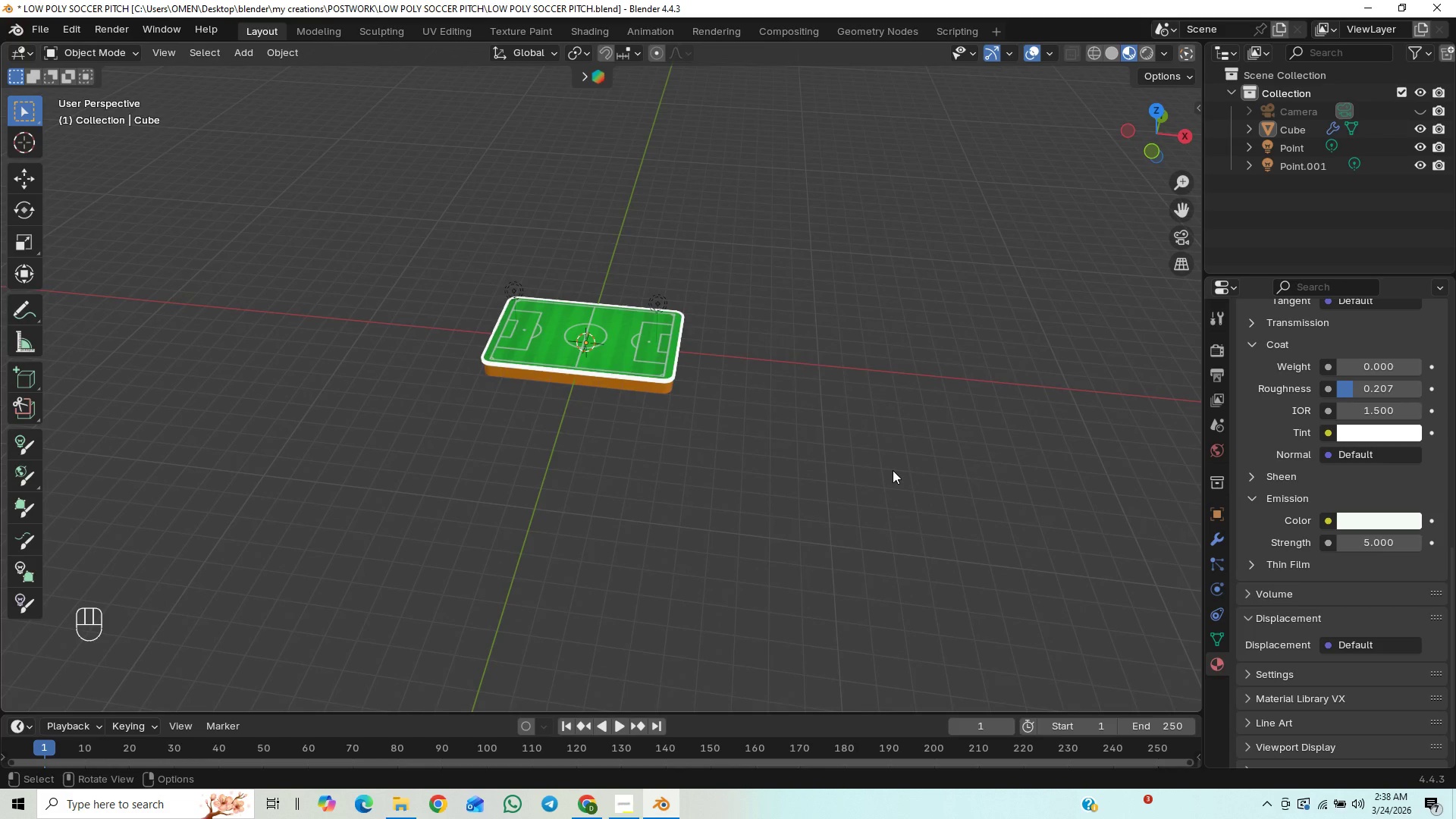 
scroll: coordinate [830, 431], scroll_direction: up, amount: 5.0
 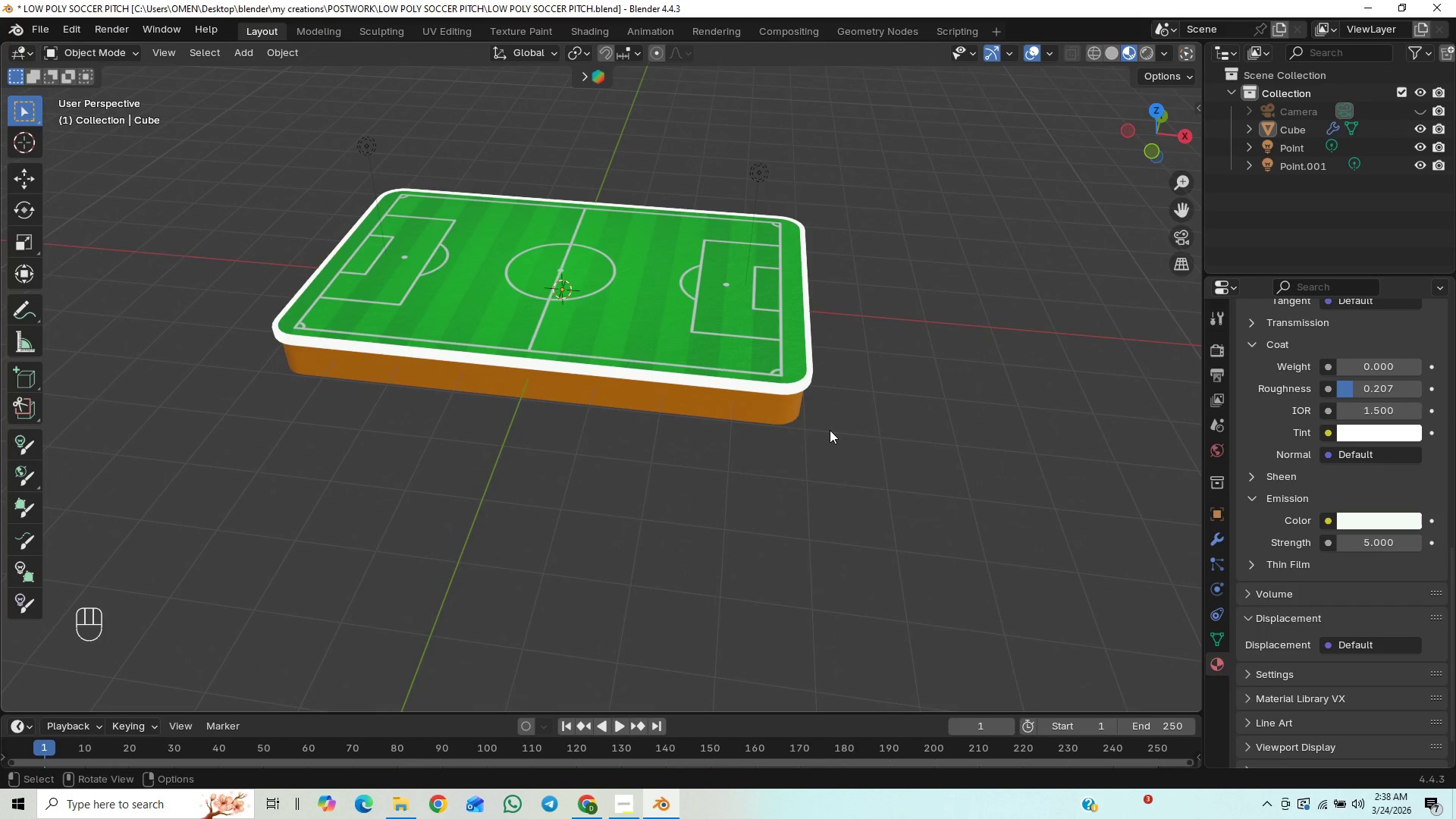 
key(Control+S)
 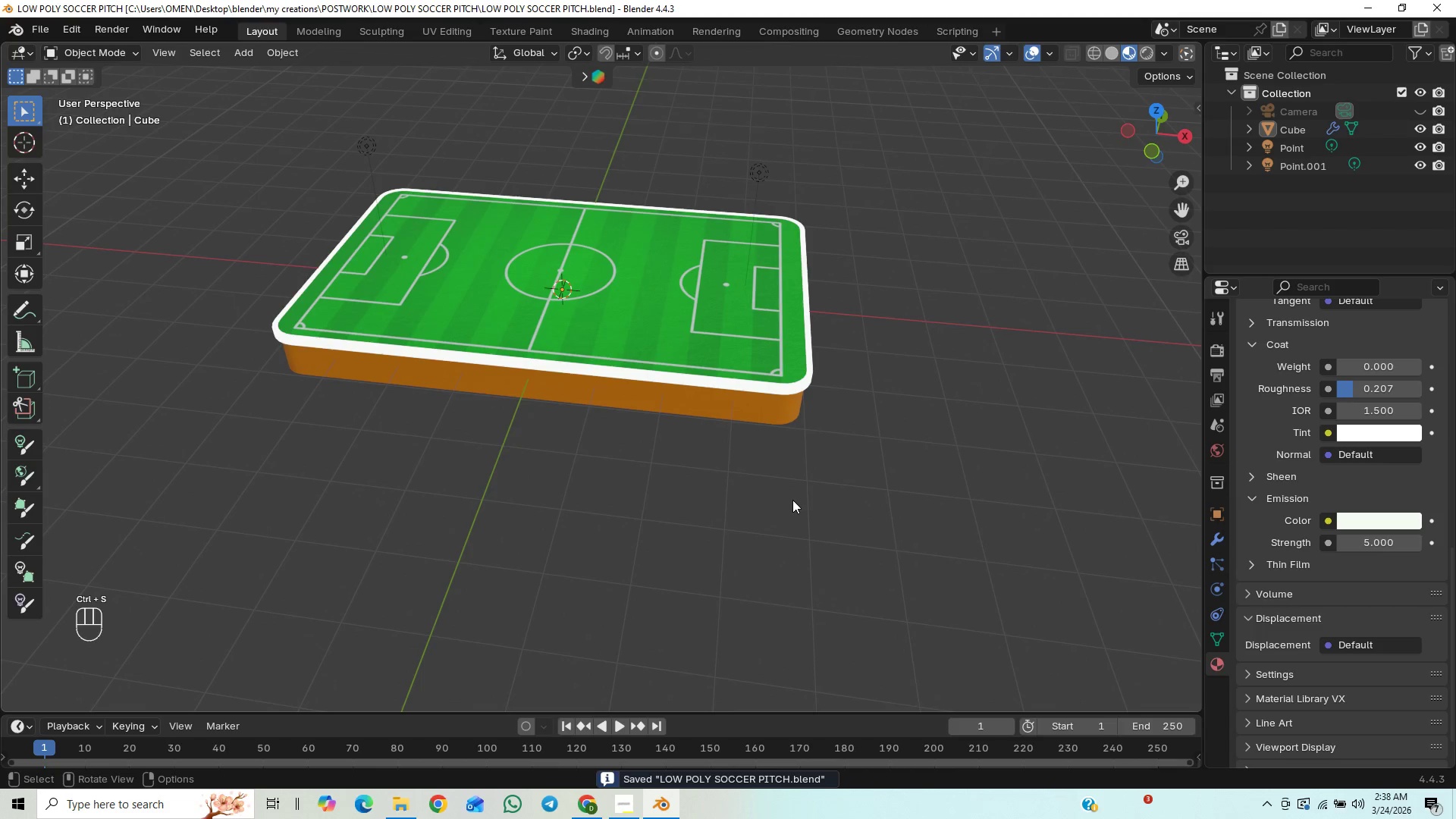 
mouse_move([1311, 796])
 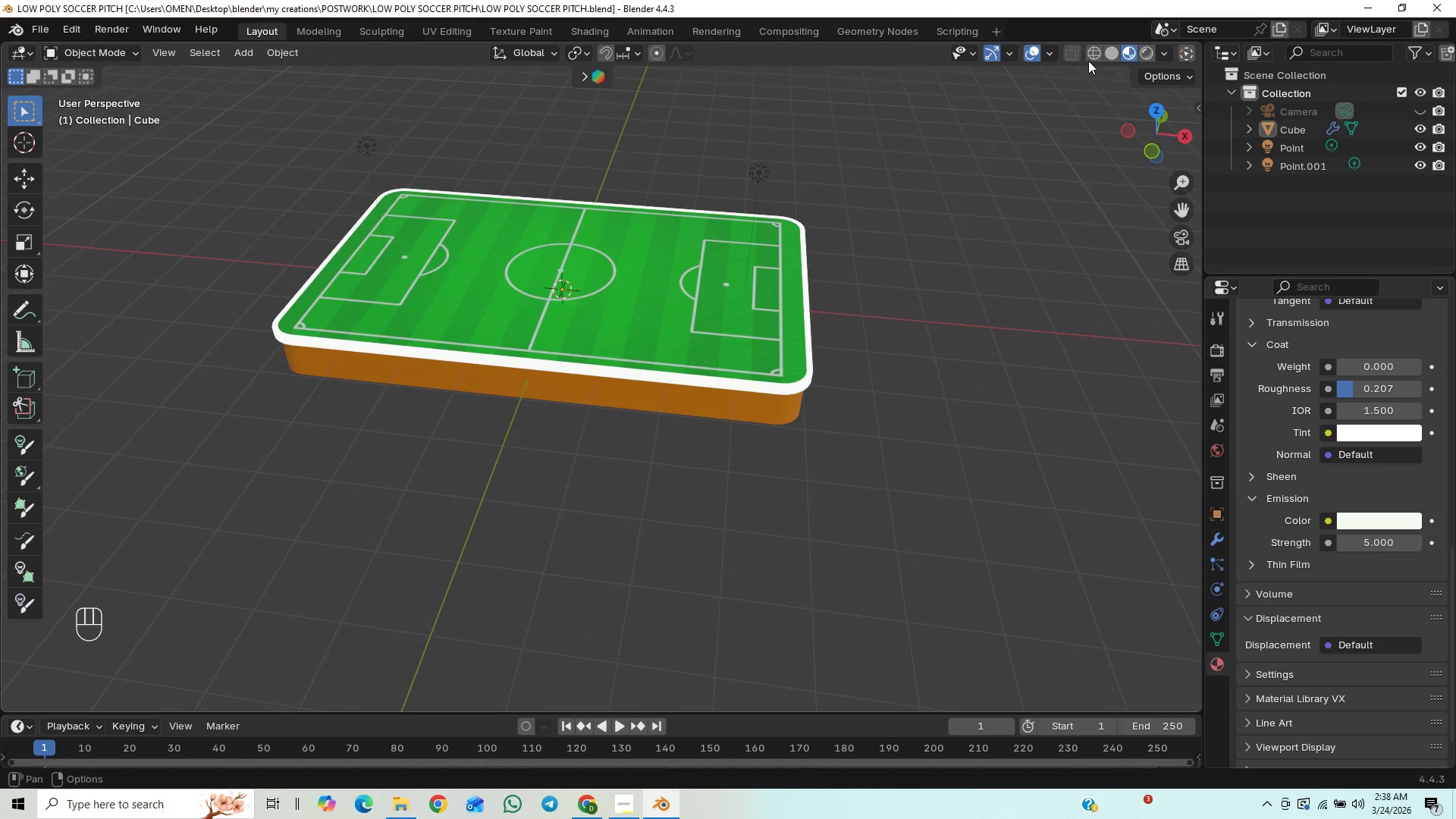 
left_click([1106, 57])
 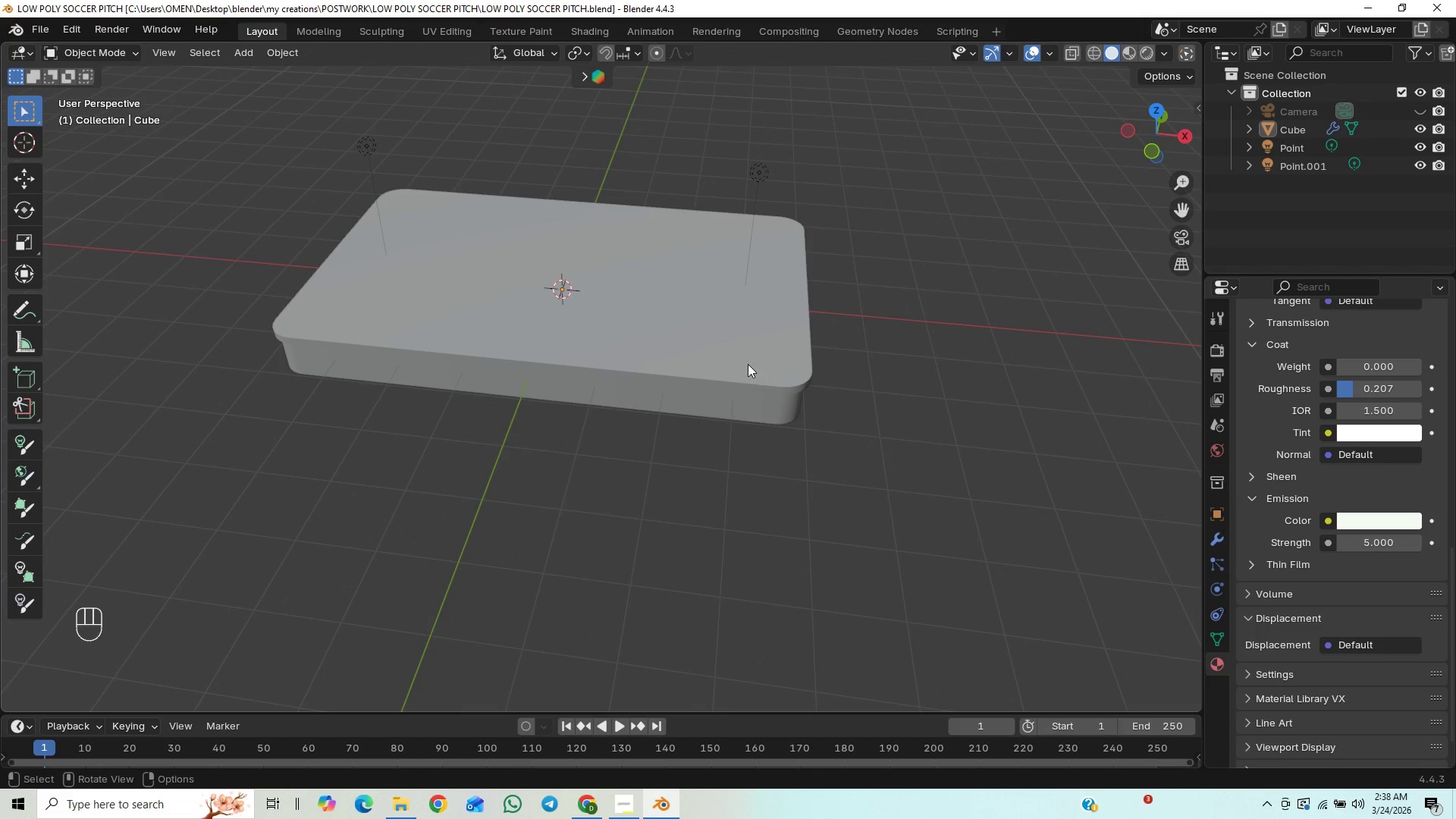 
key(Control+S)
 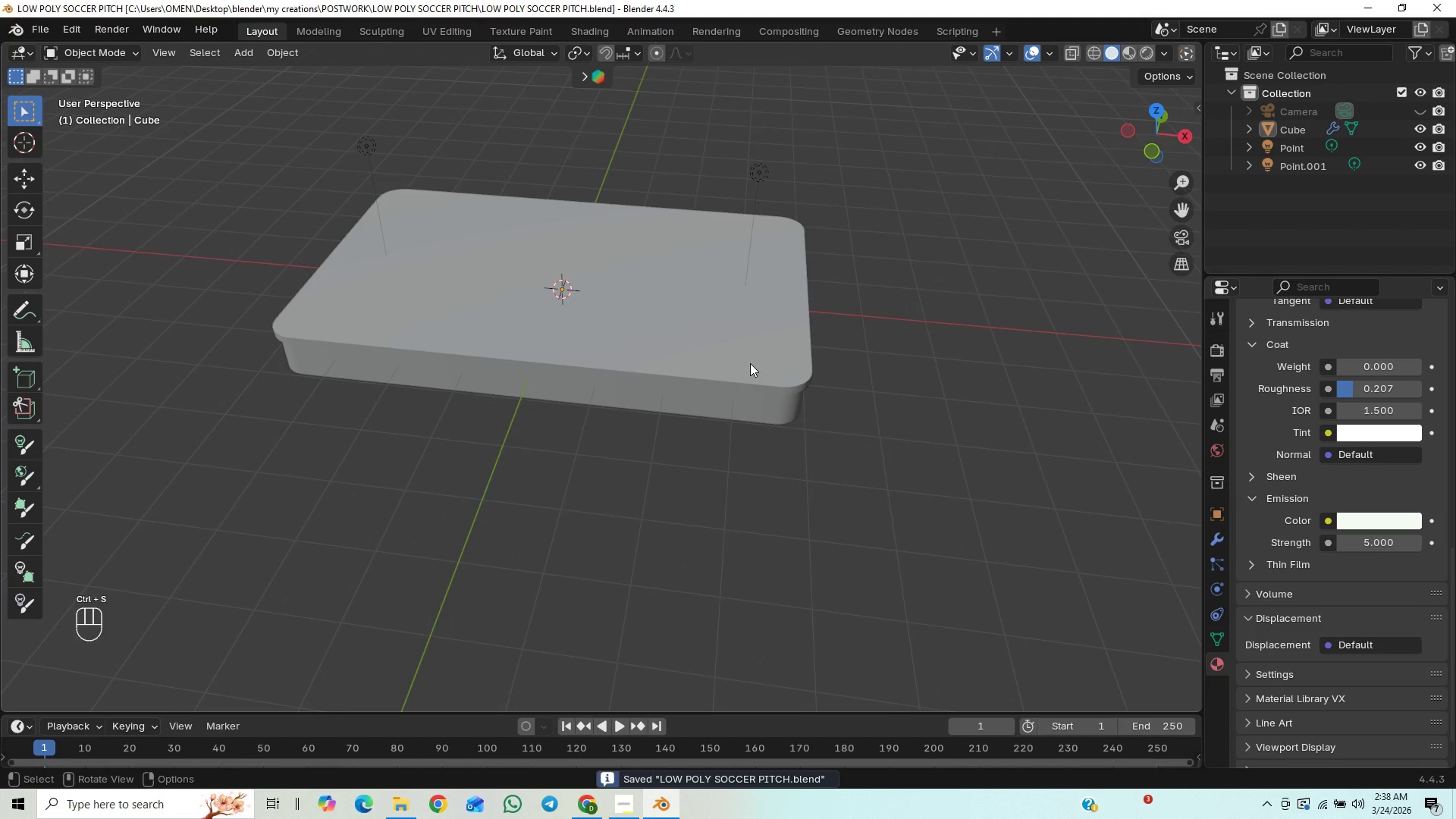 
hold_key(key=ShiftLeft, duration=1.06)
 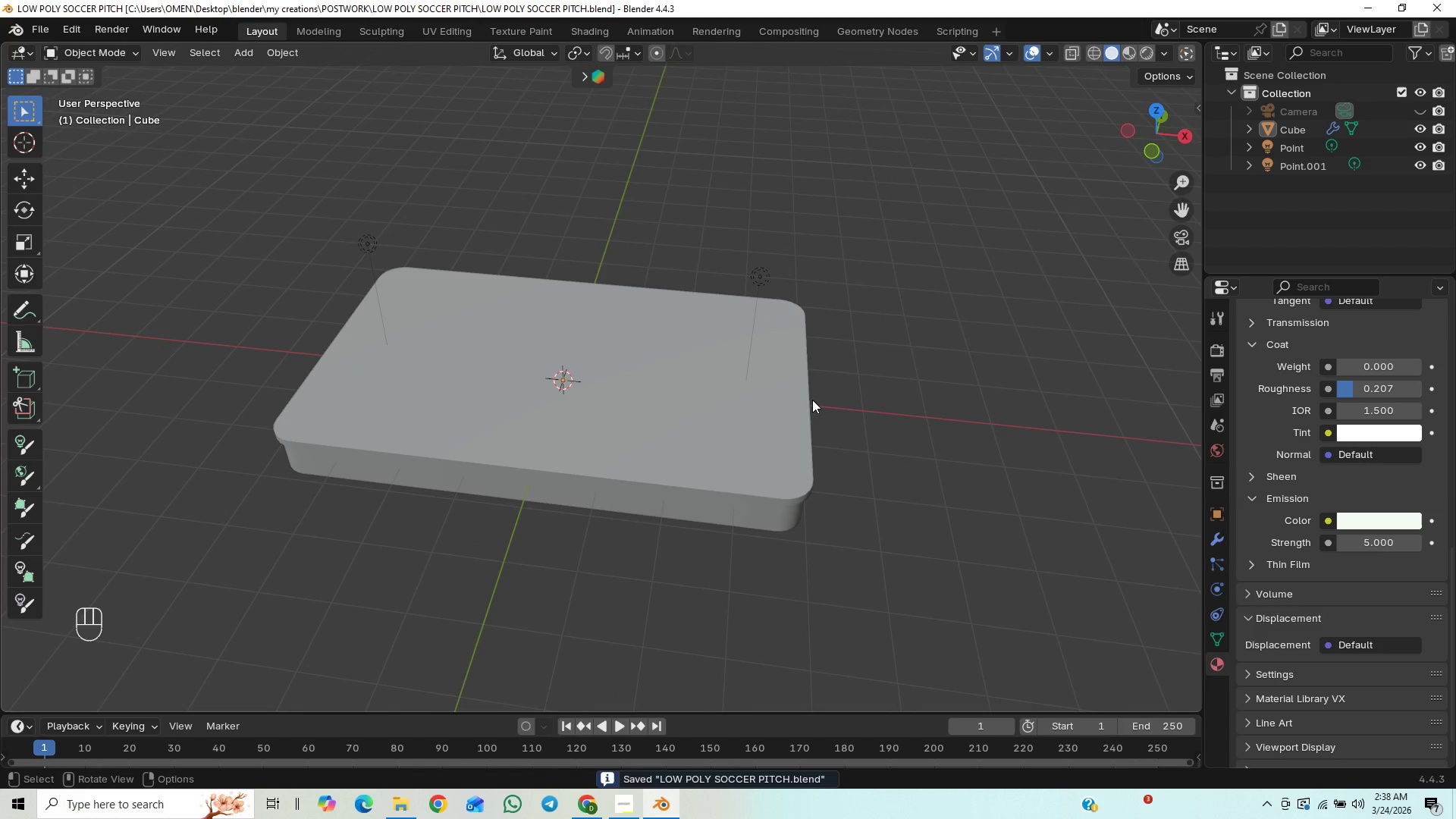 
key(Numpad7)
 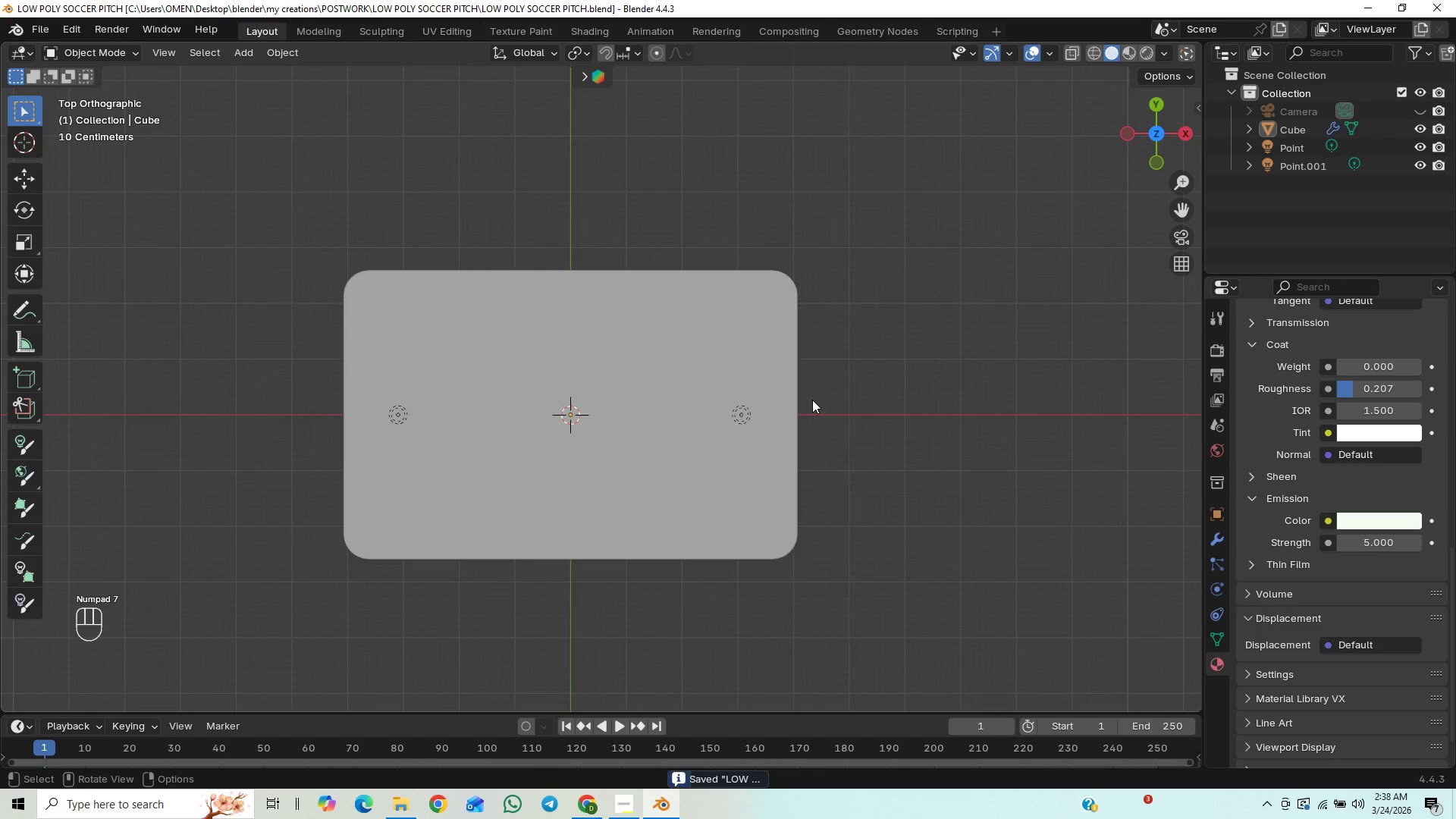 
scroll: coordinate [816, 400], scroll_direction: up, amount: 1.0
 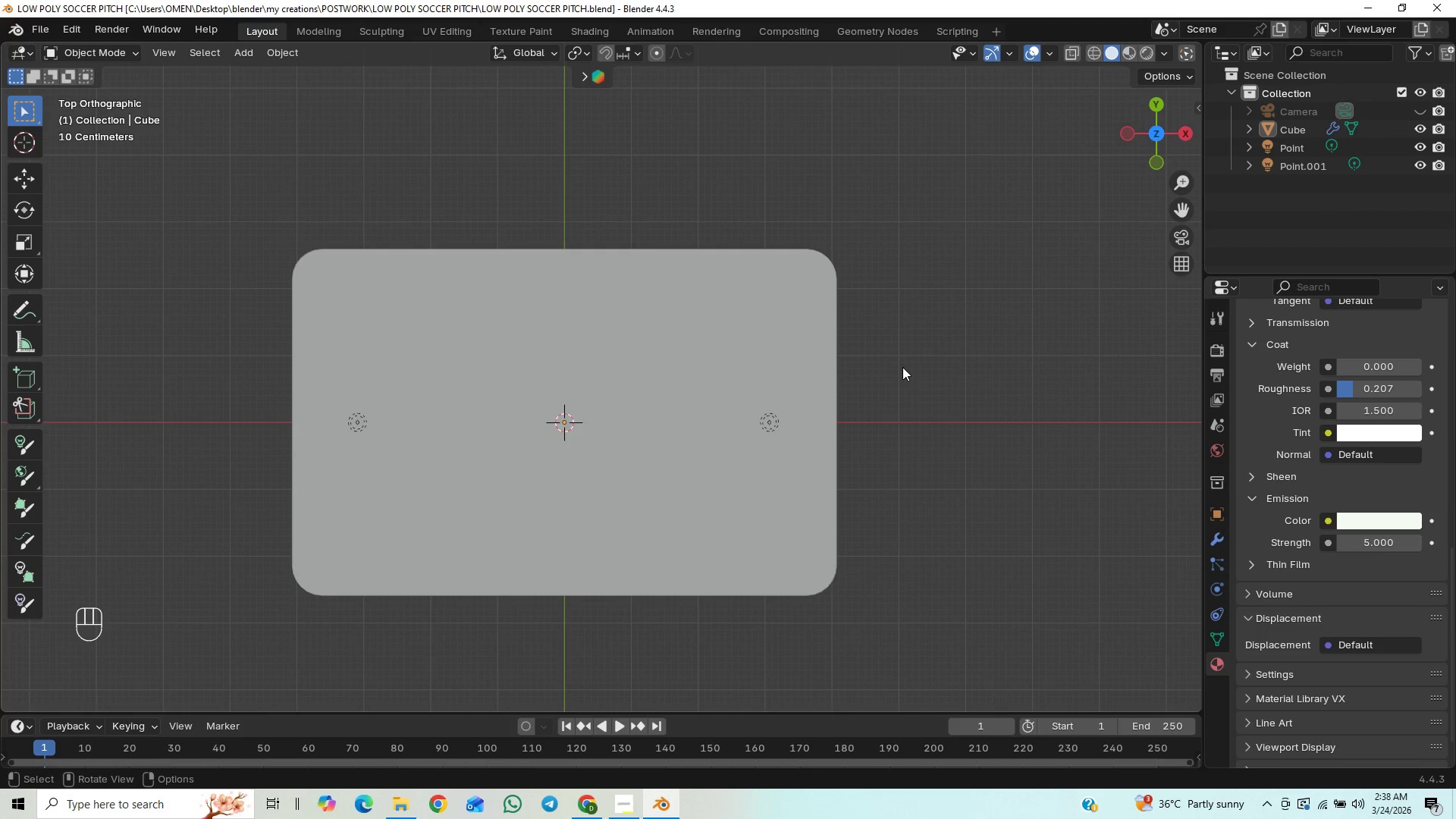 
left_click([1125, 52])
 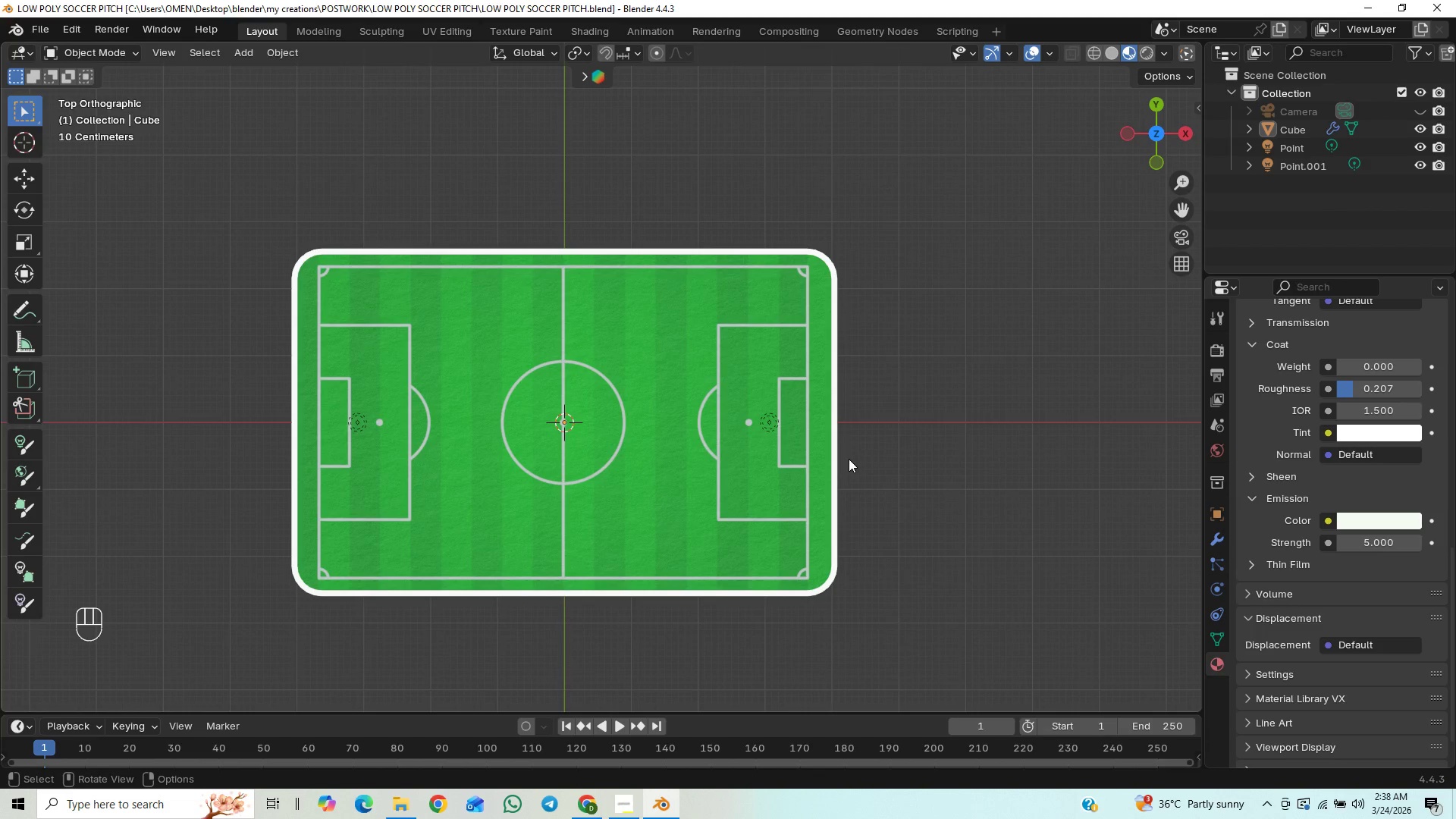 
scroll: coordinate [849, 463], scroll_direction: up, amount: 1.0
 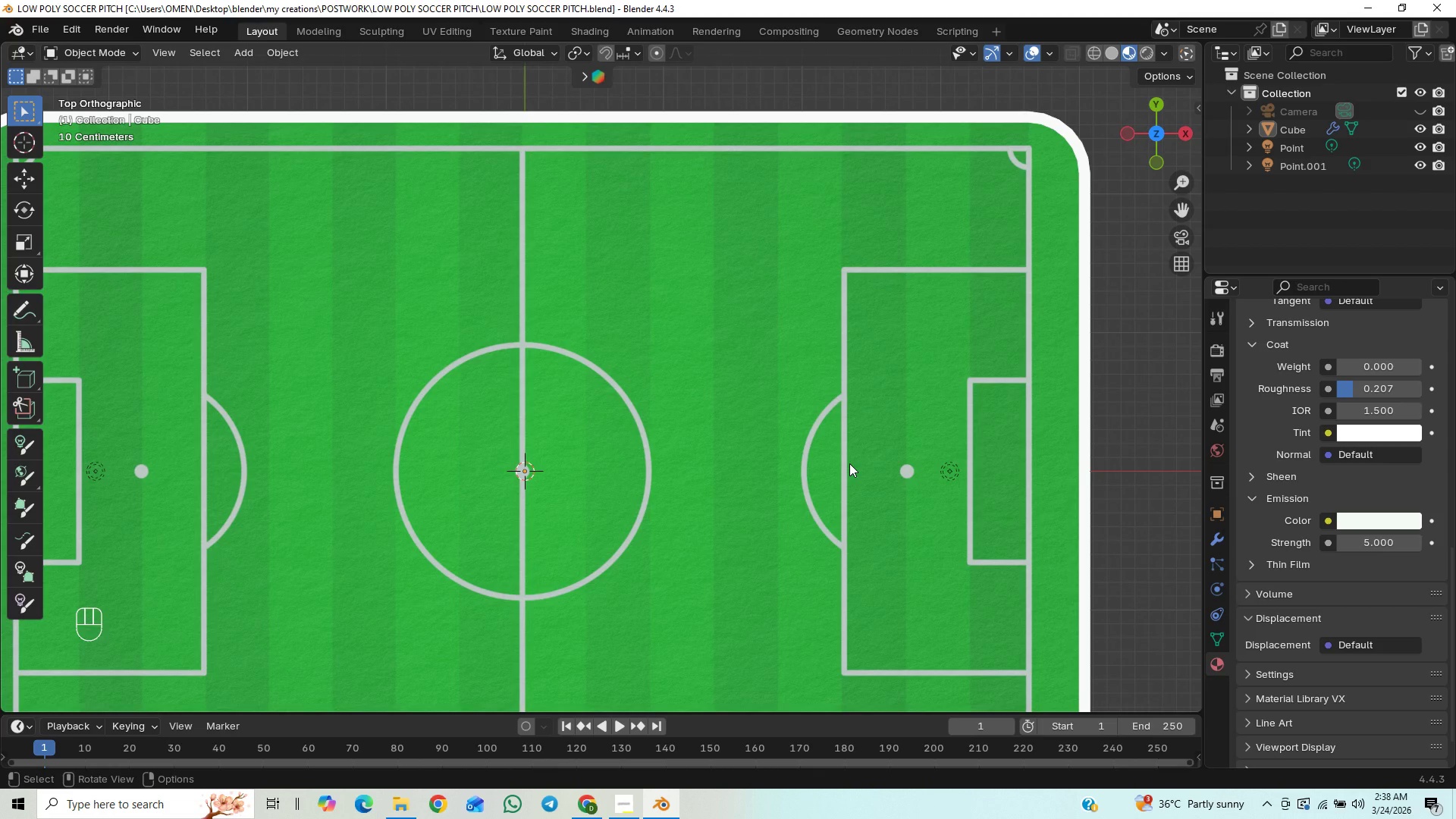 
key(Control+S)
 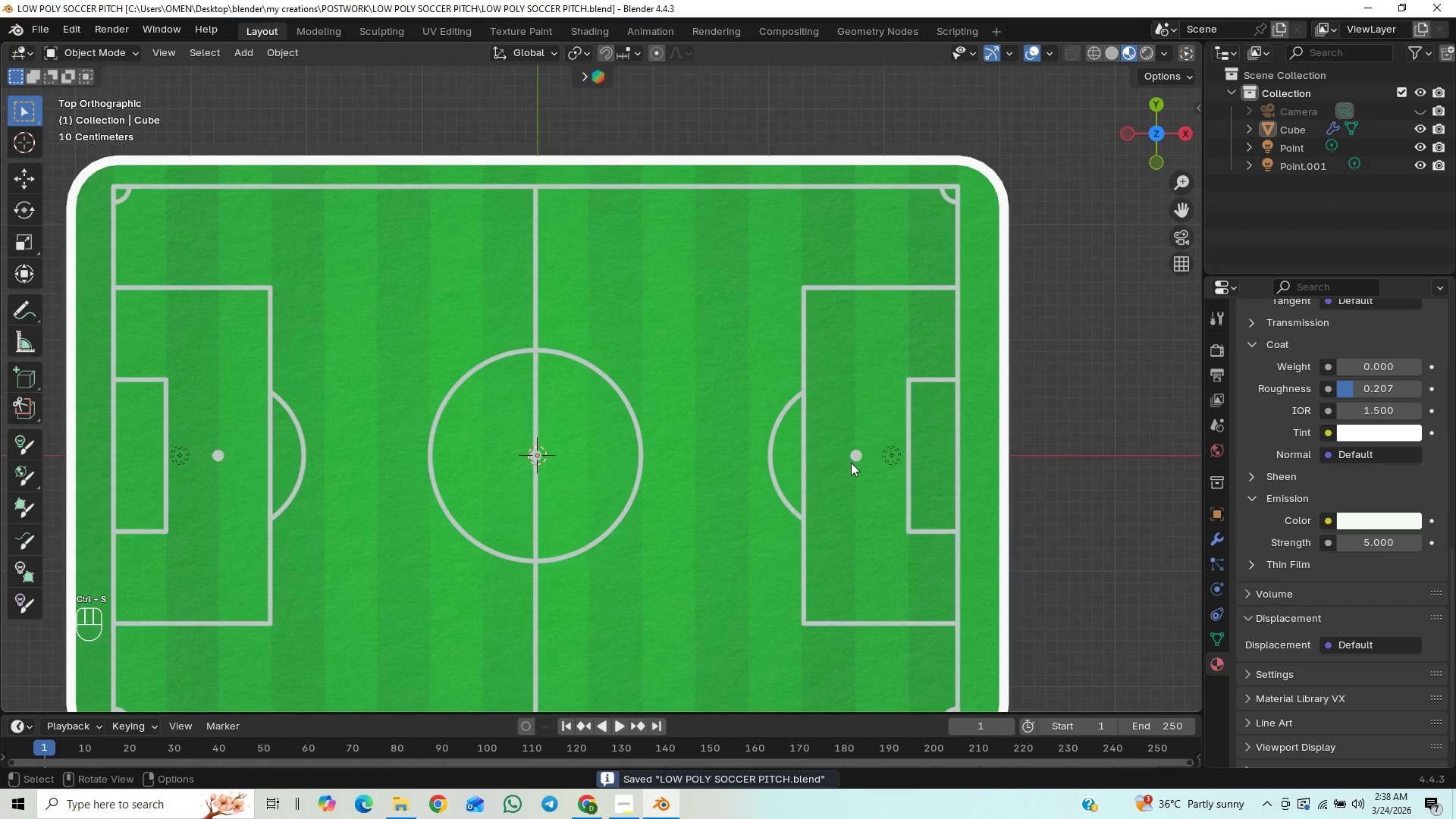 
scroll: coordinate [851, 463], scroll_direction: down, amount: 2.0
 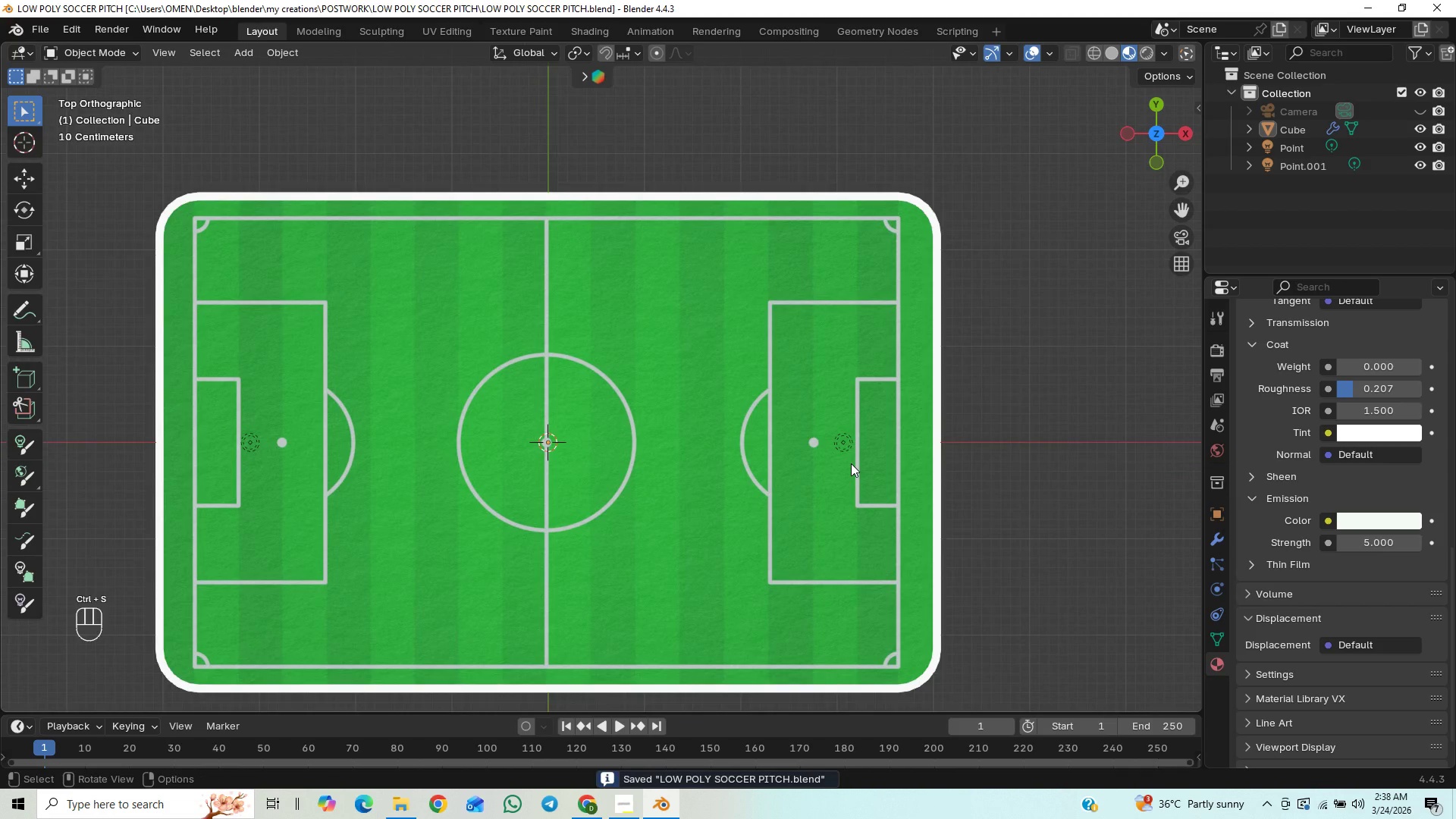 
key(Shift+A)
 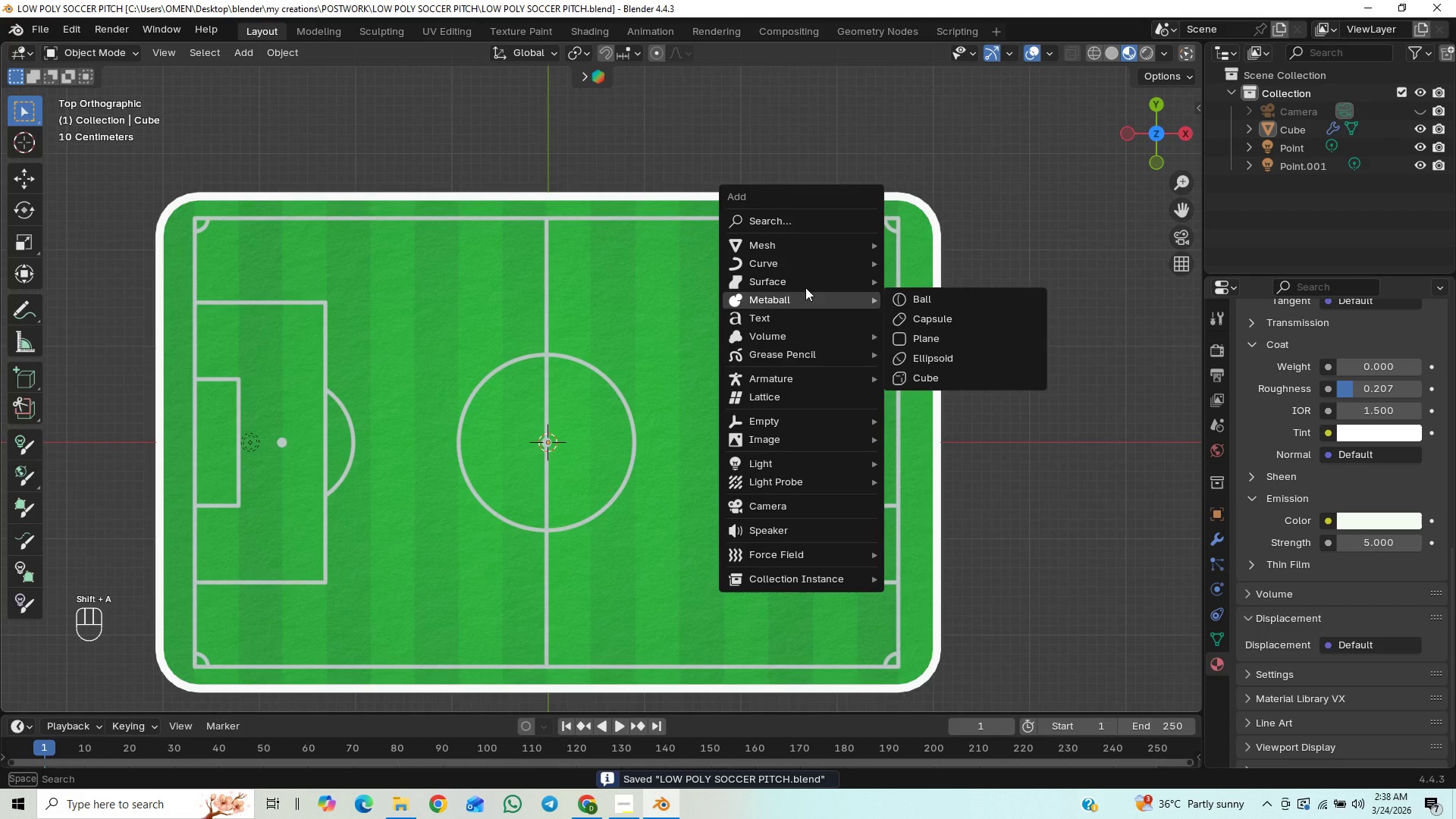 
left_click([811, 268])
 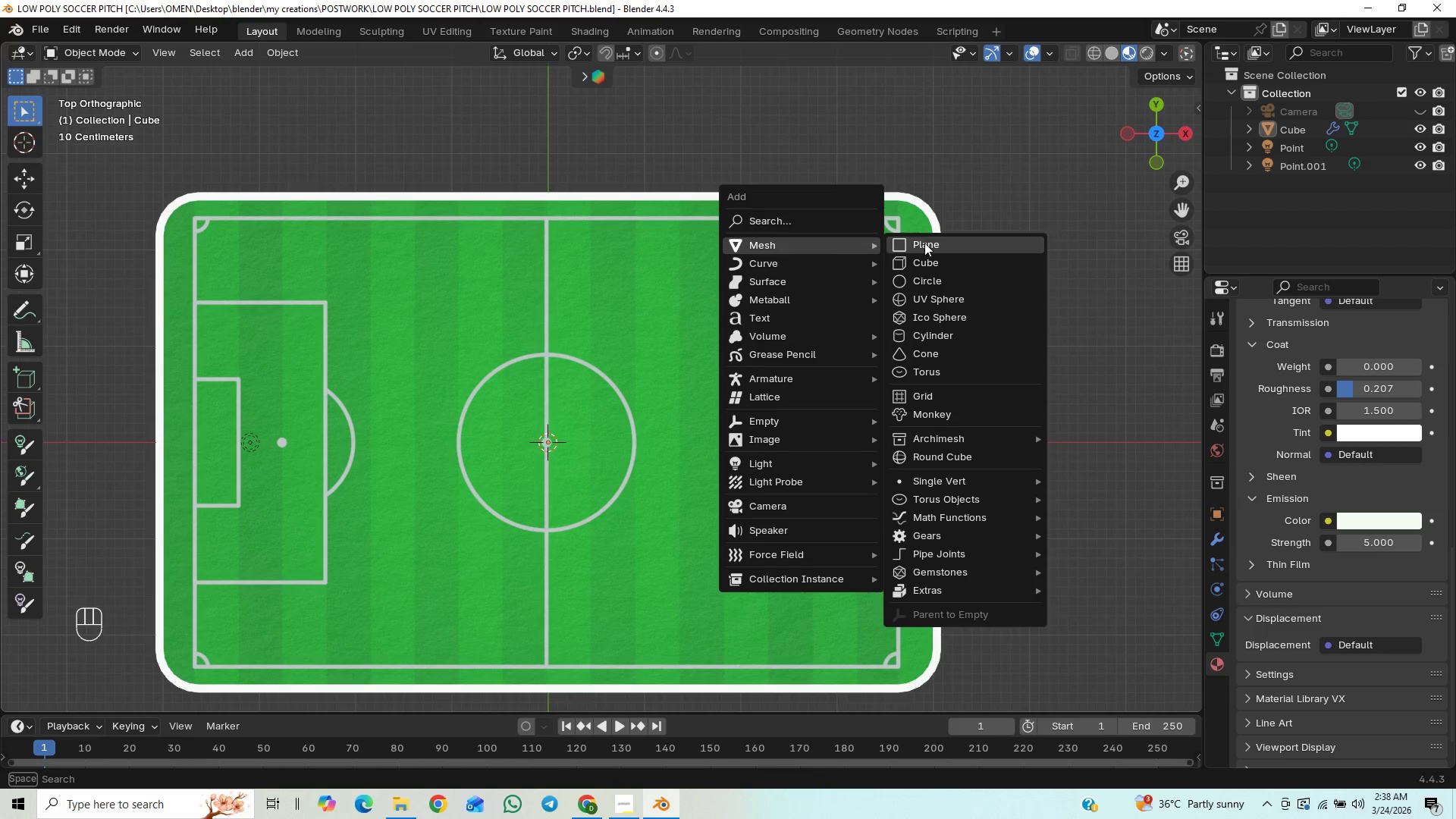 
left_click([924, 256])
 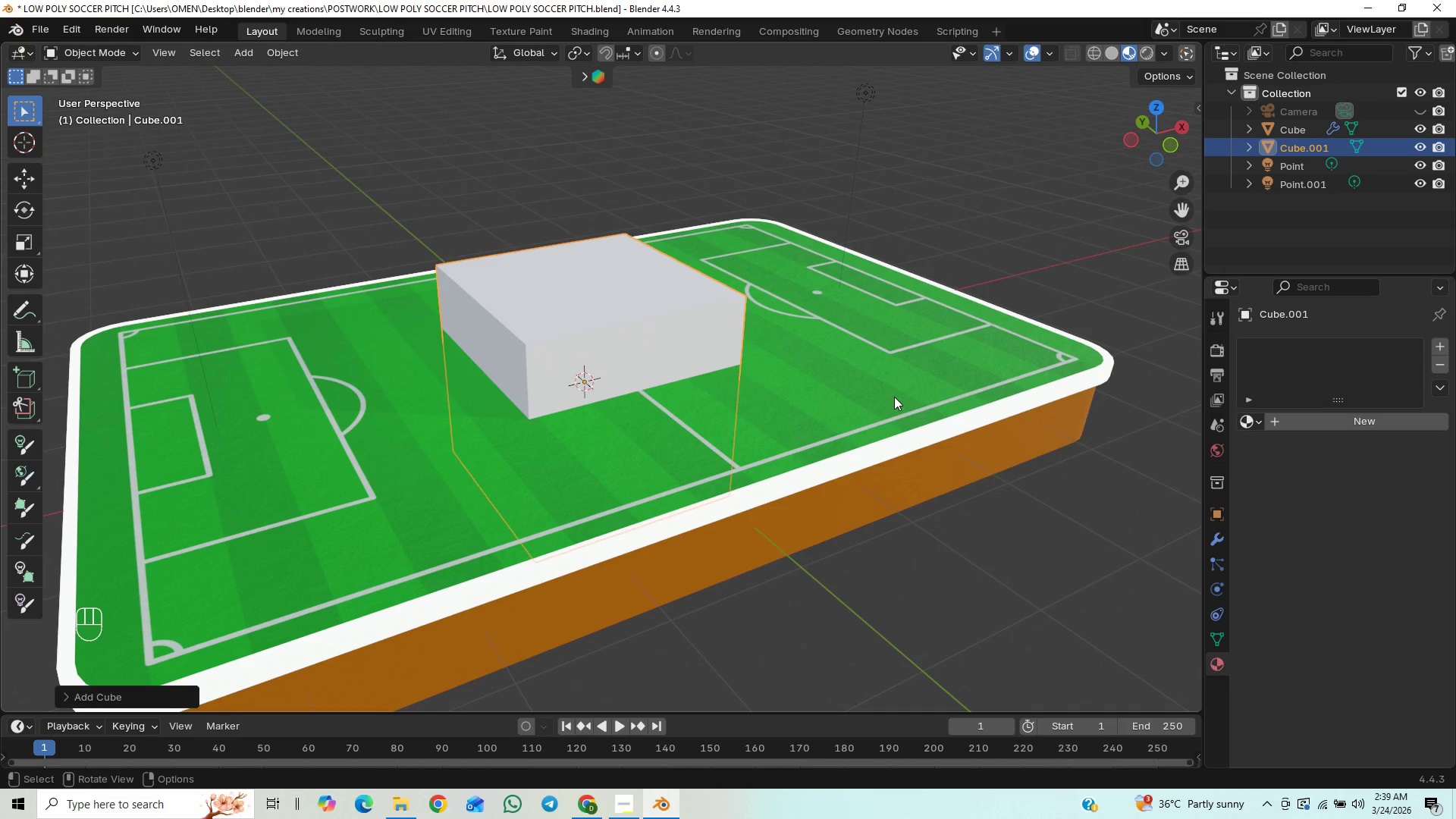 
wait(13.31)
 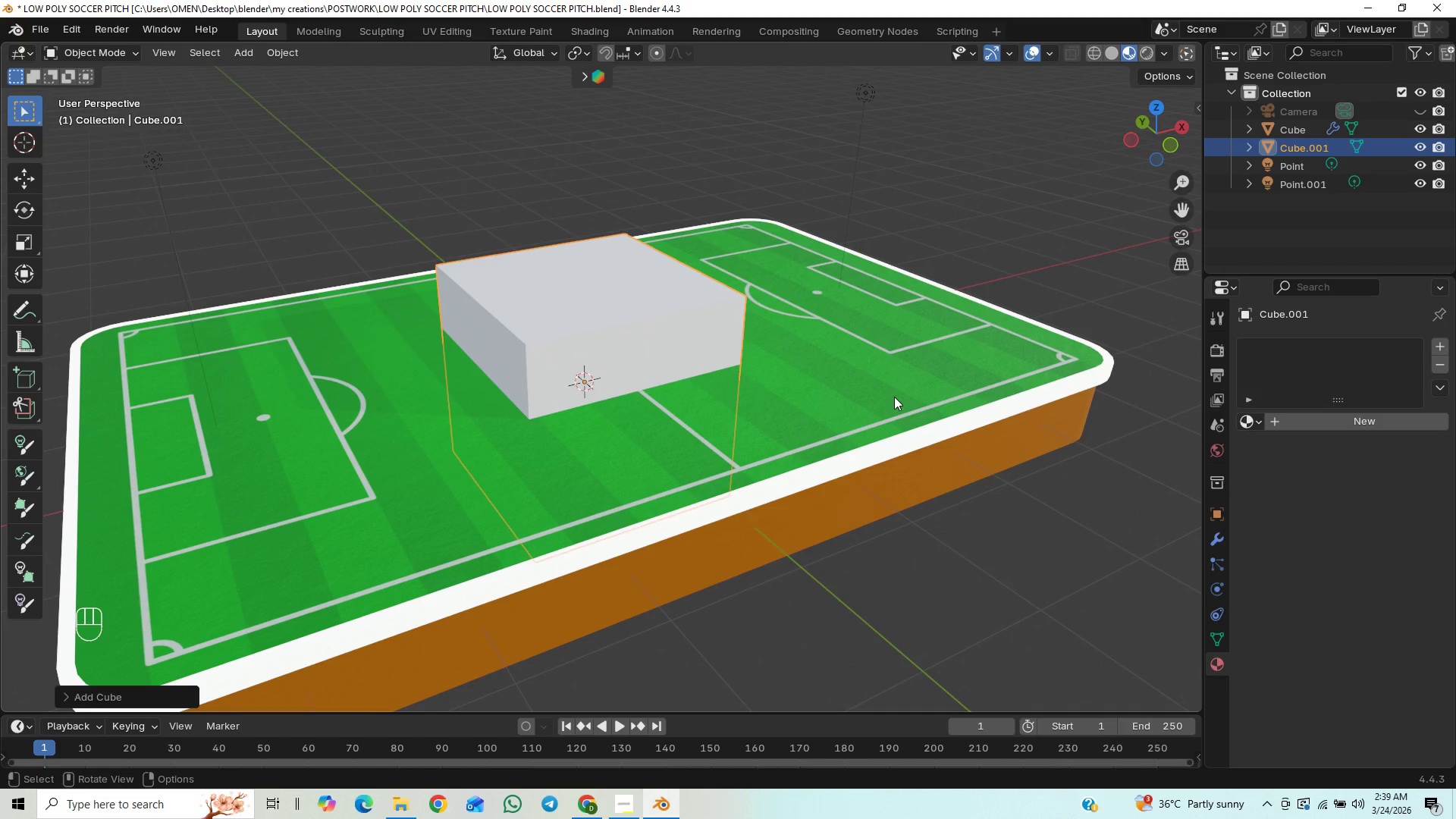 
key(G)
 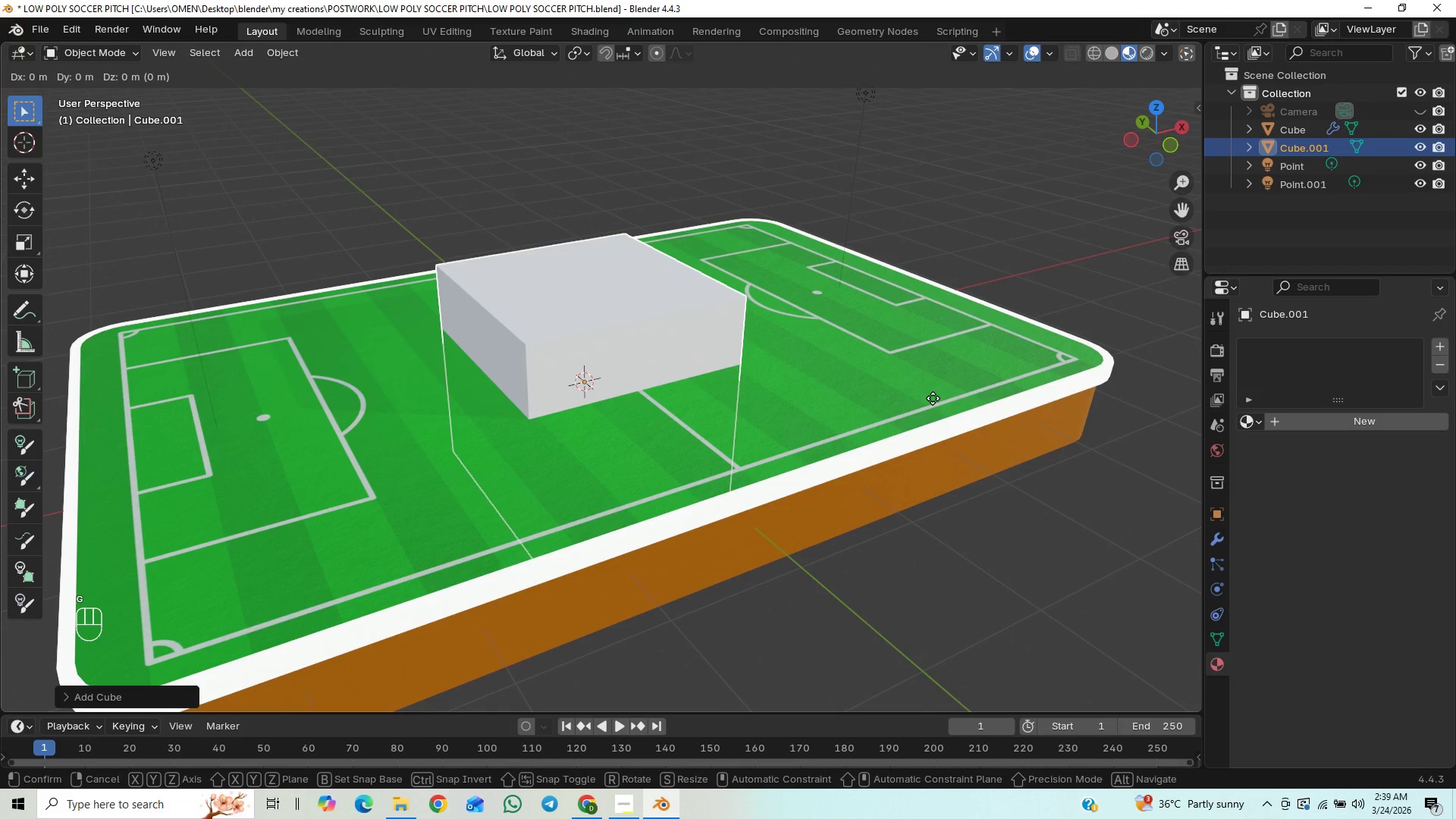 
key(Z)
 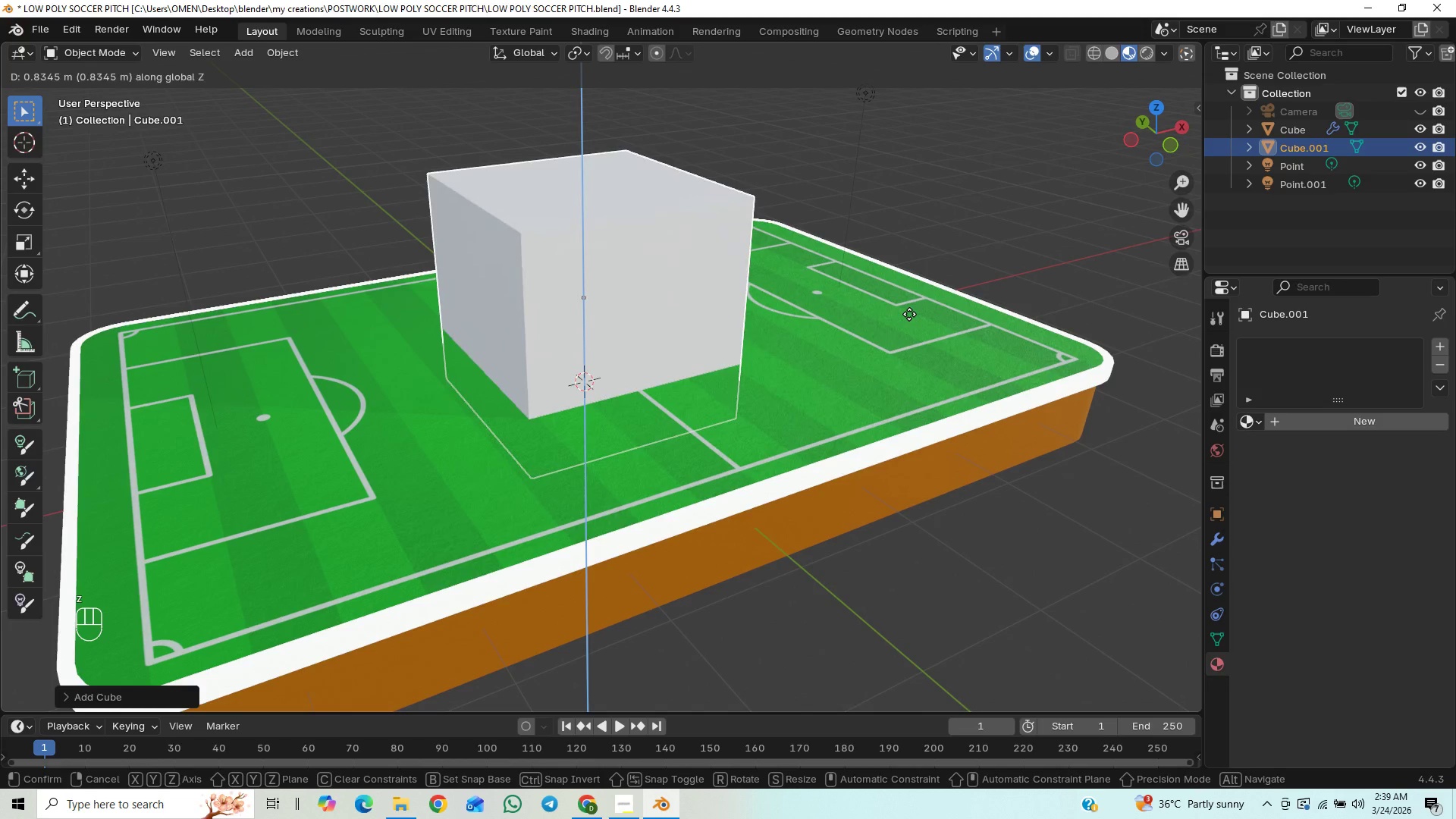 
hold_key(key=ControlLeft, duration=0.91)
 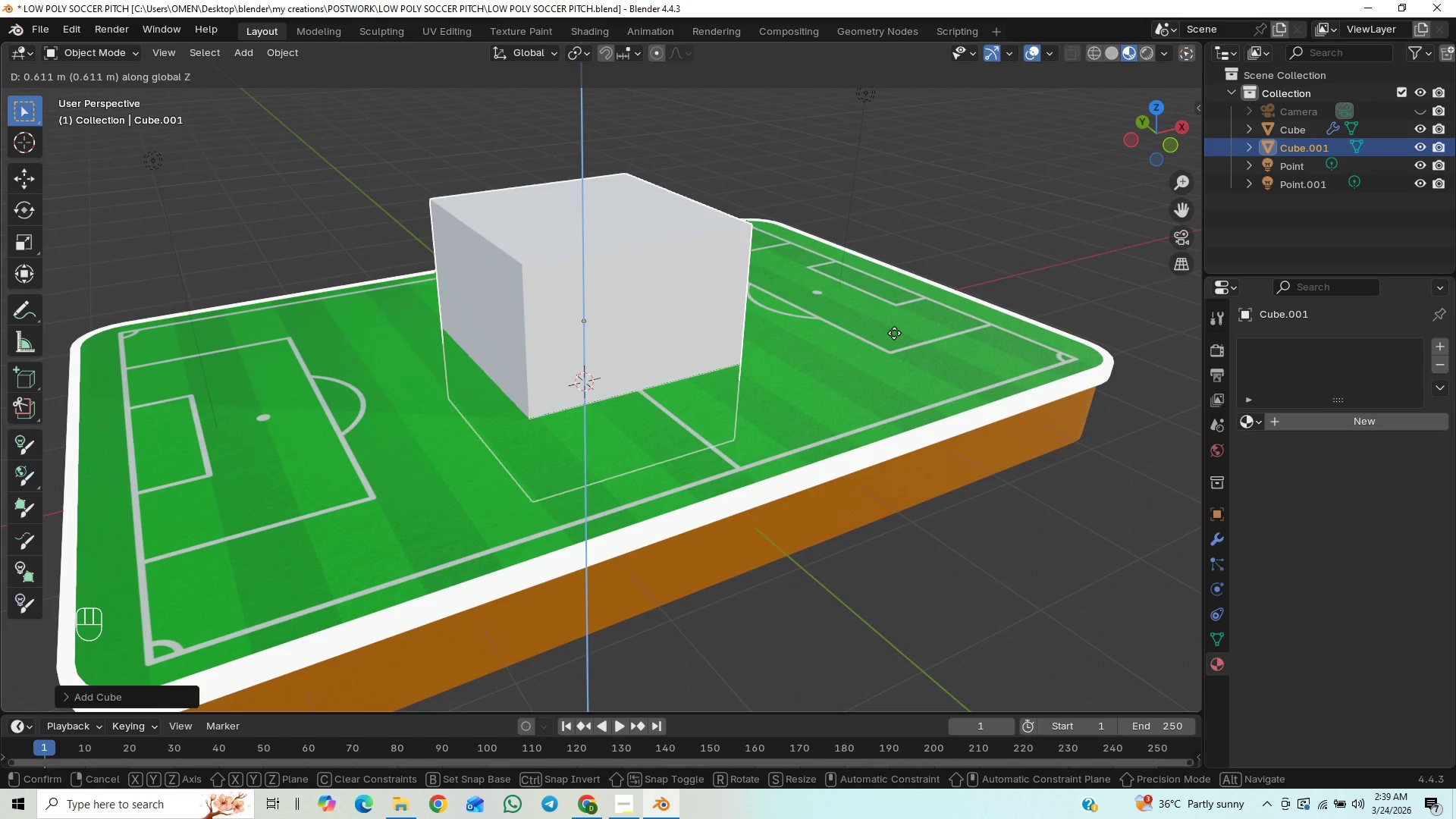 
right_click([894, 333])
 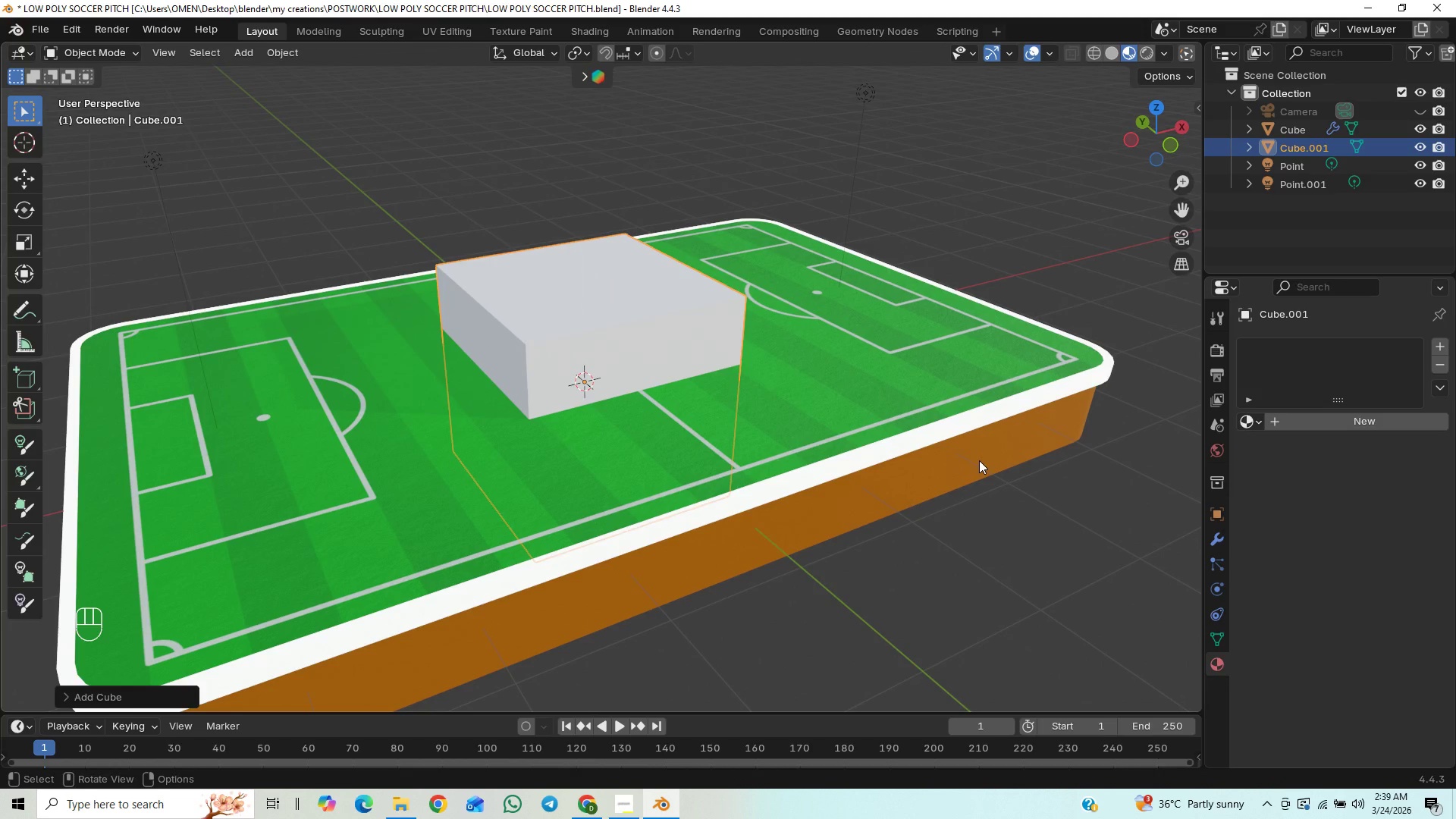 
key(S)
 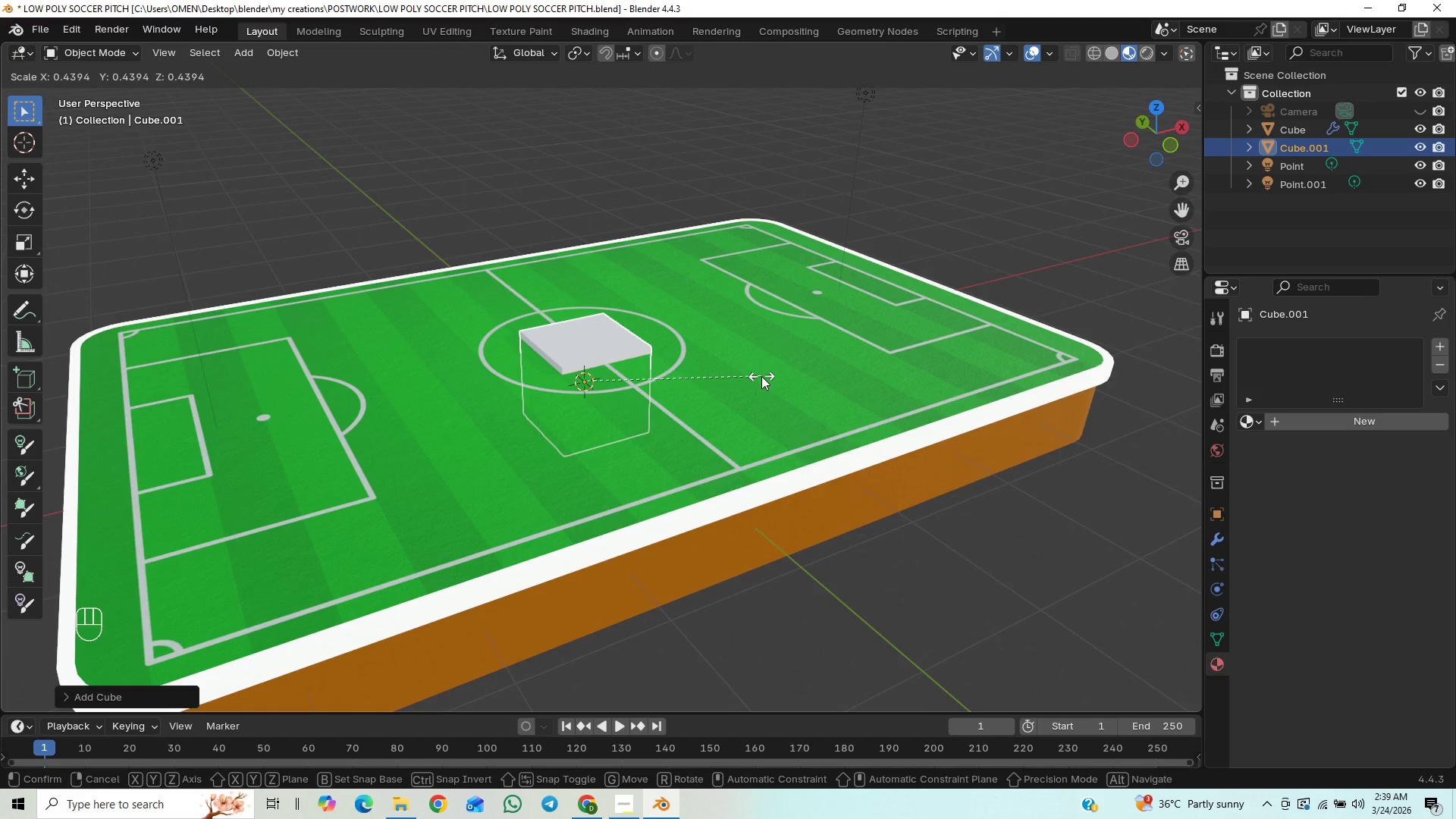 
left_click([761, 376])
 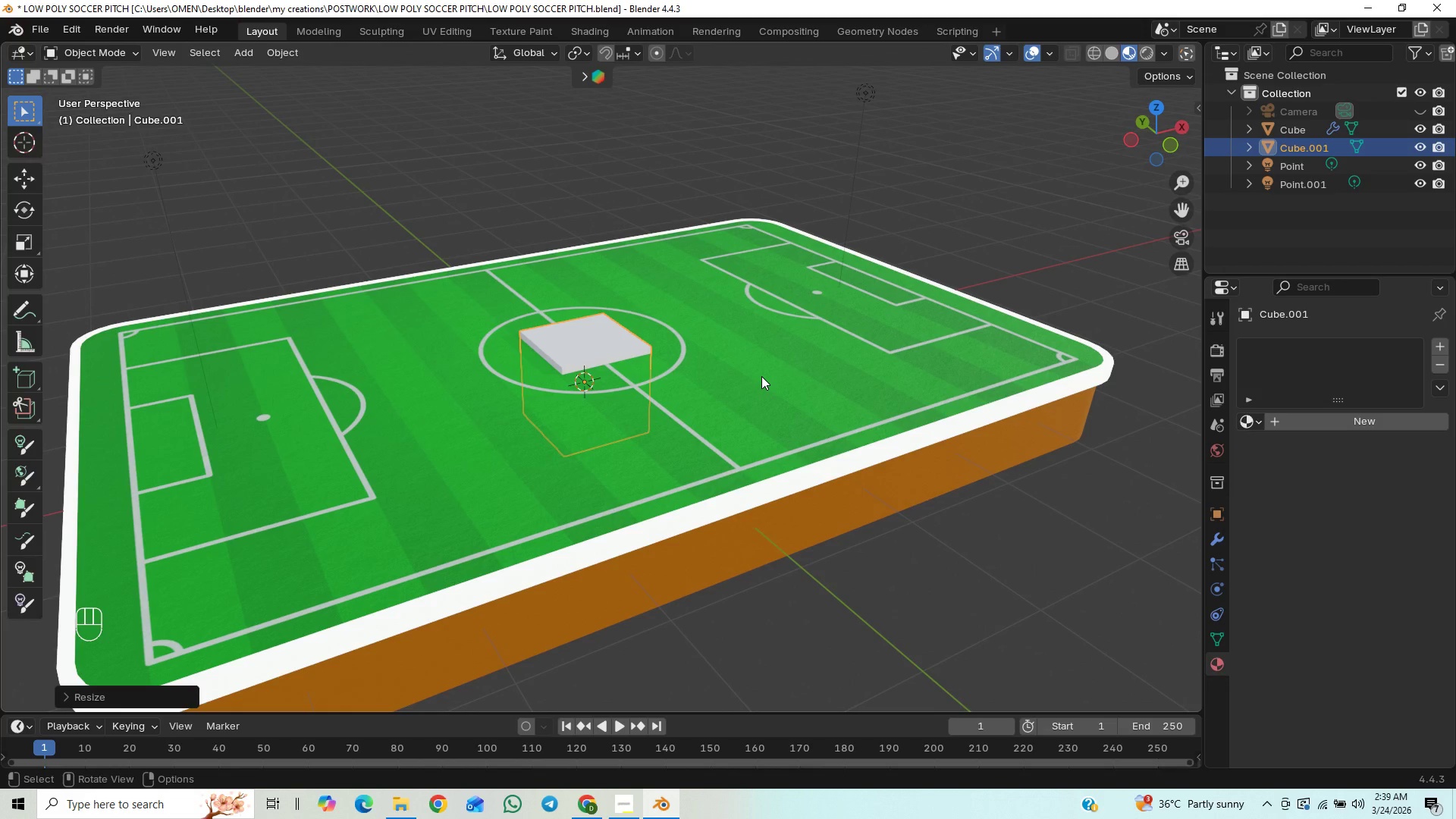 
type(gz)
 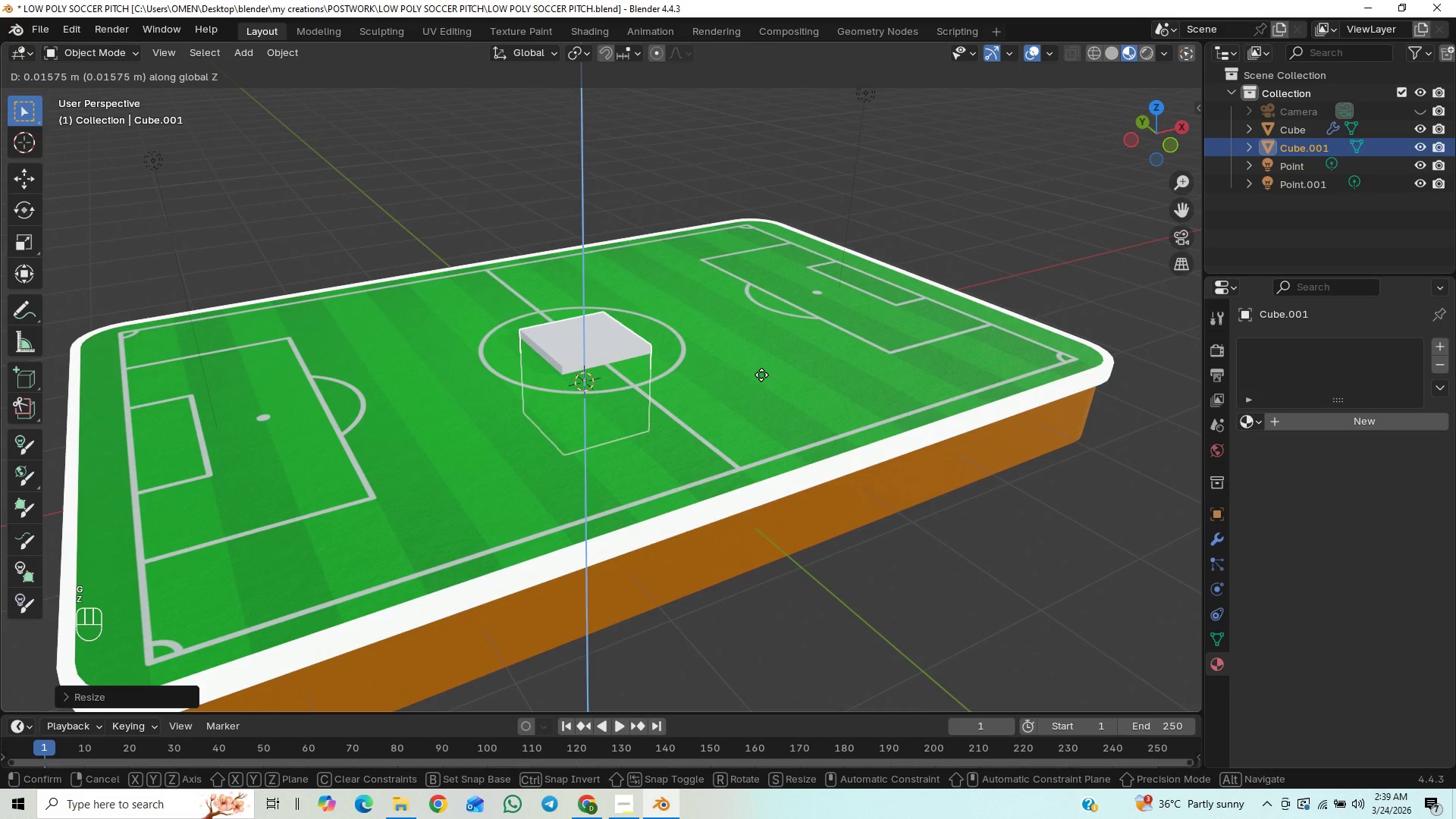 
hold_key(key=ControlLeft, duration=0.53)
 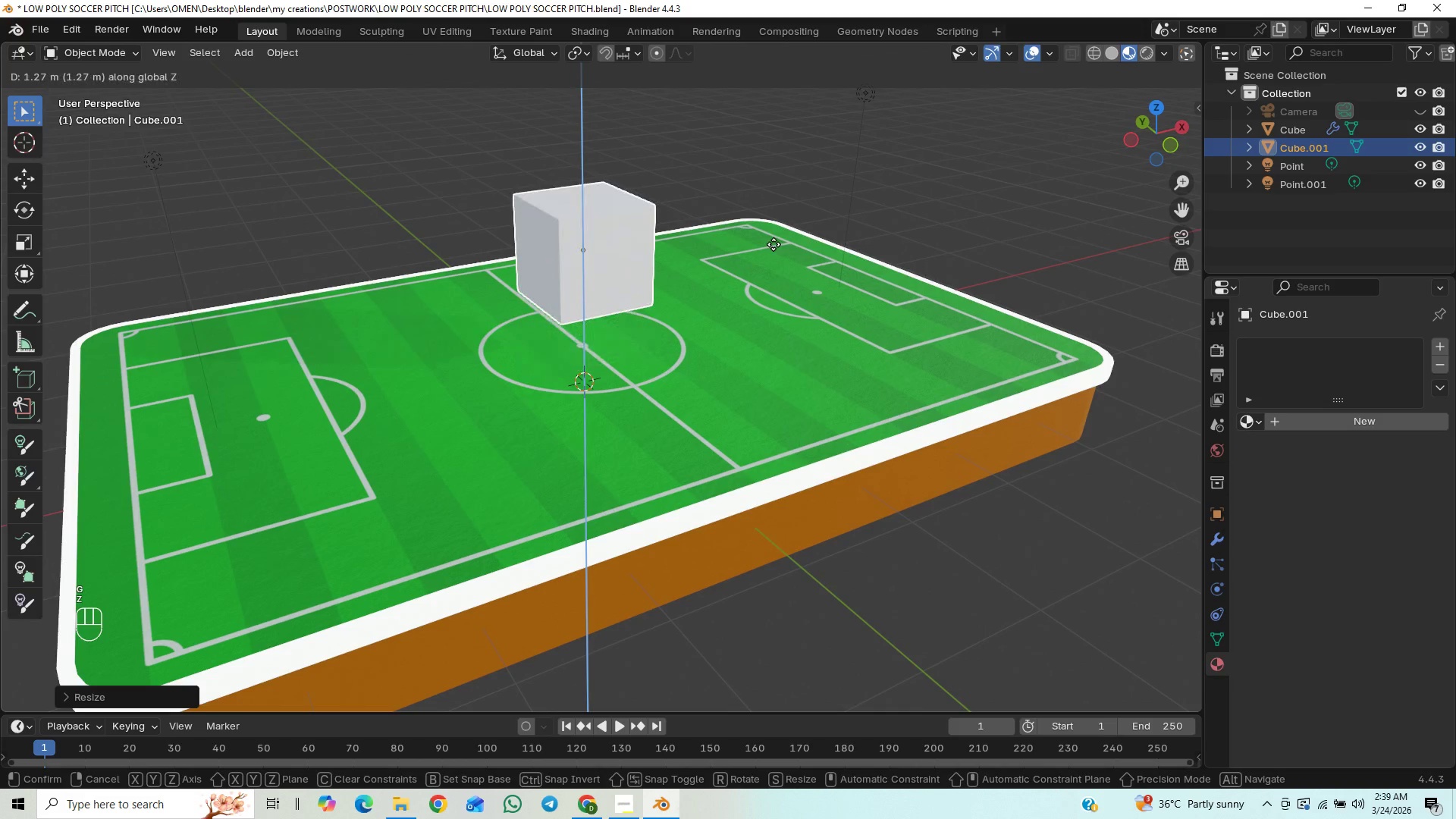 
left_click([774, 244])
 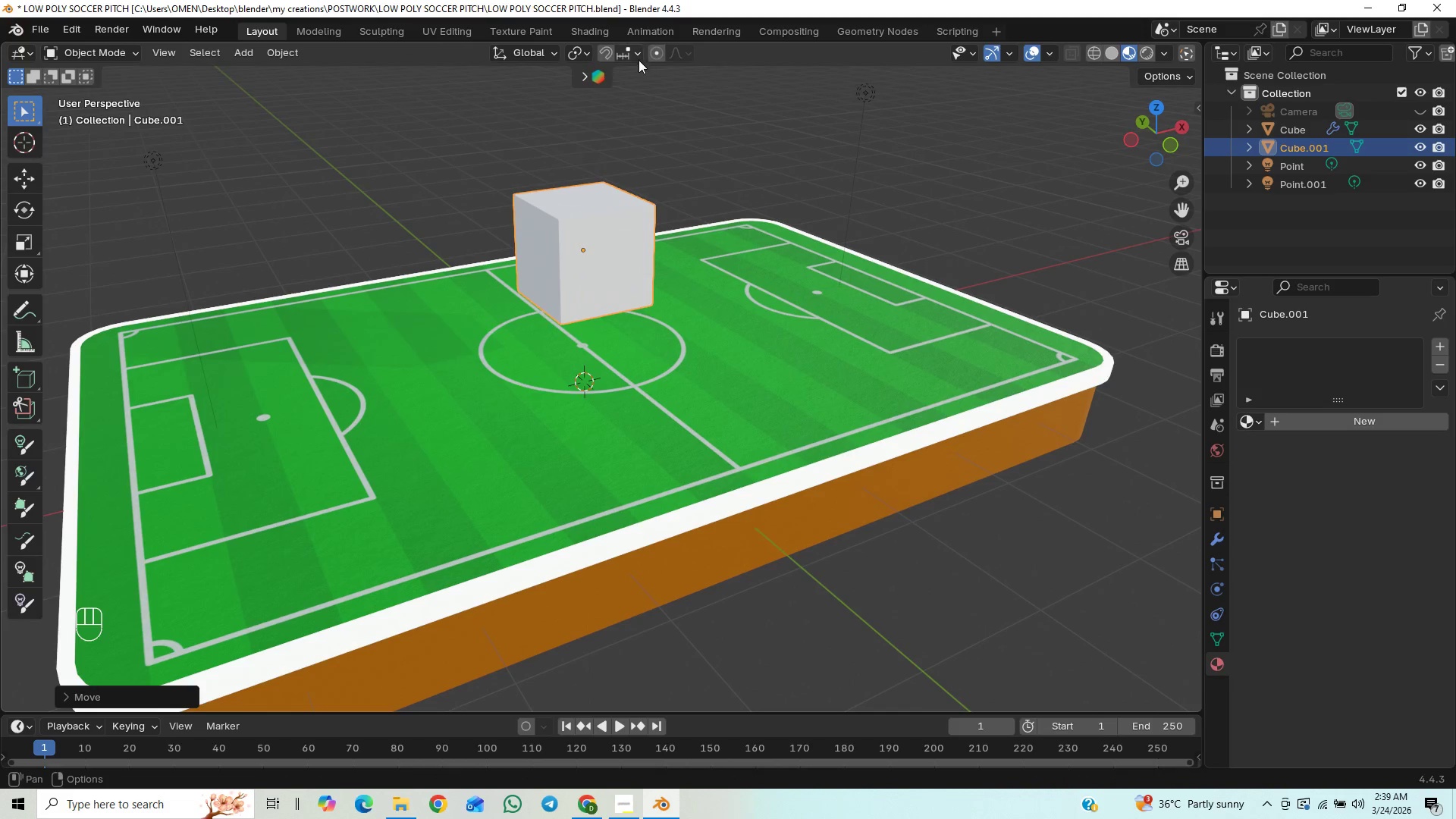 
left_click([633, 54])
 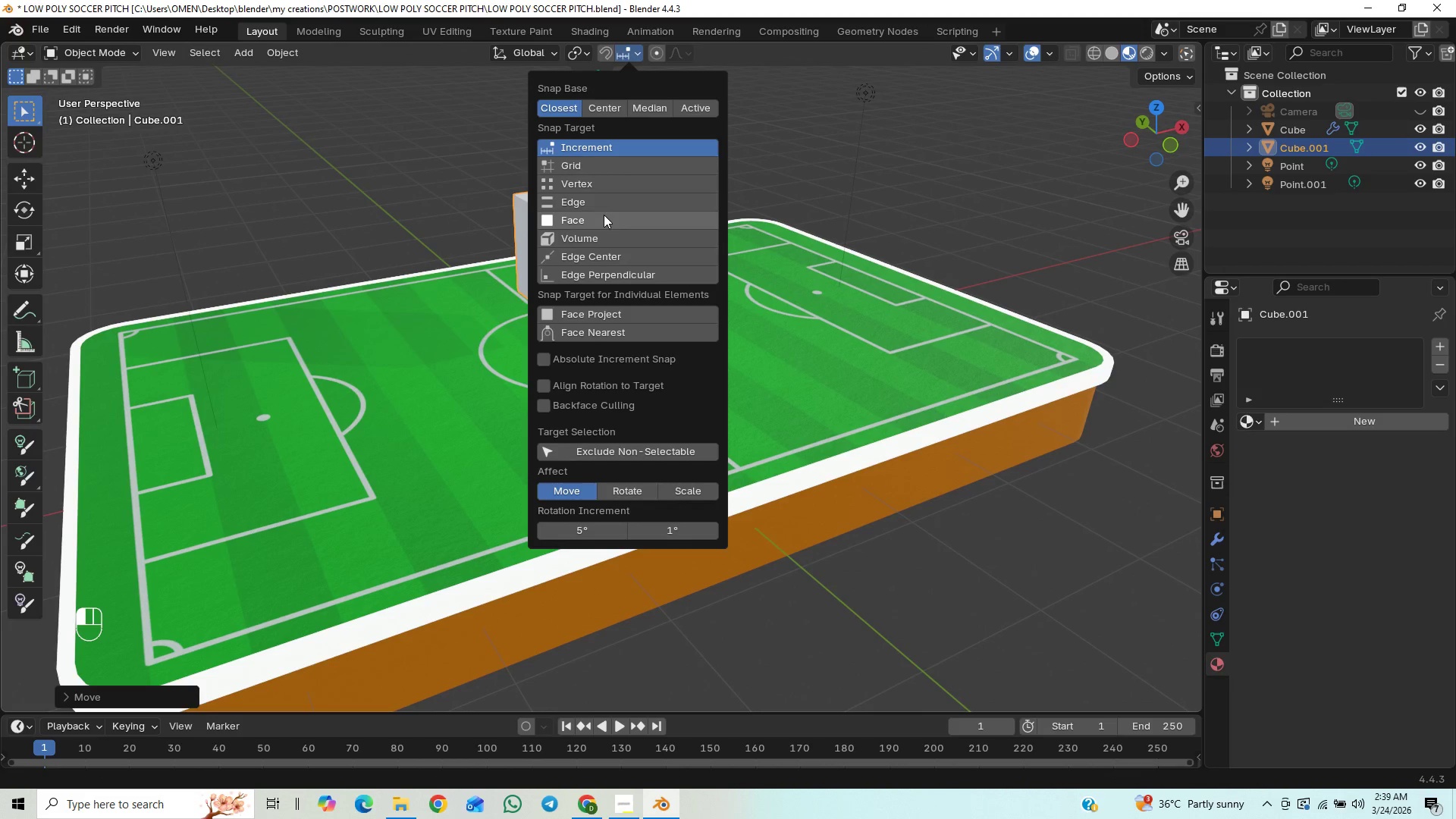 
left_click([604, 215])
 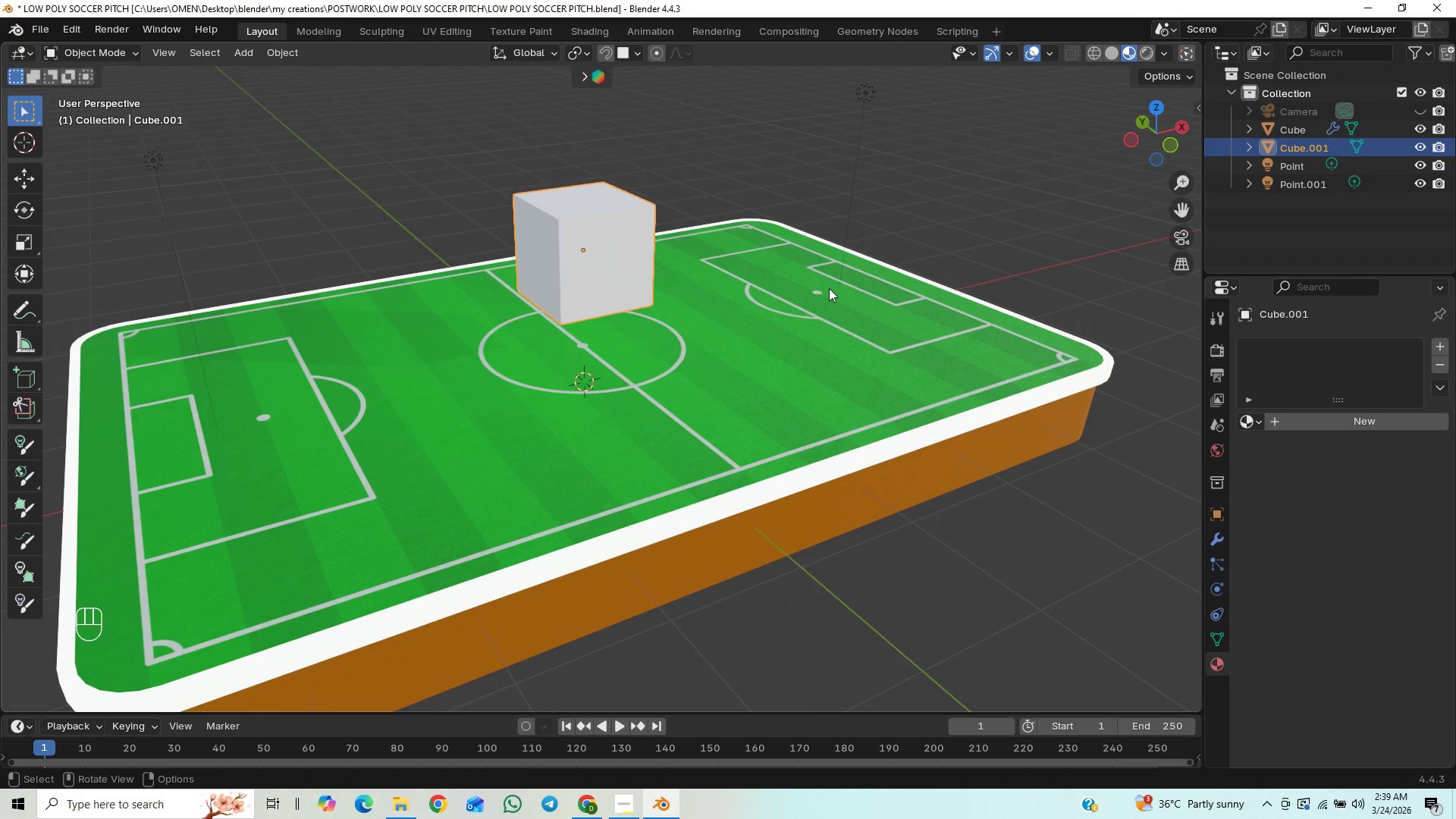 
type(gz)
 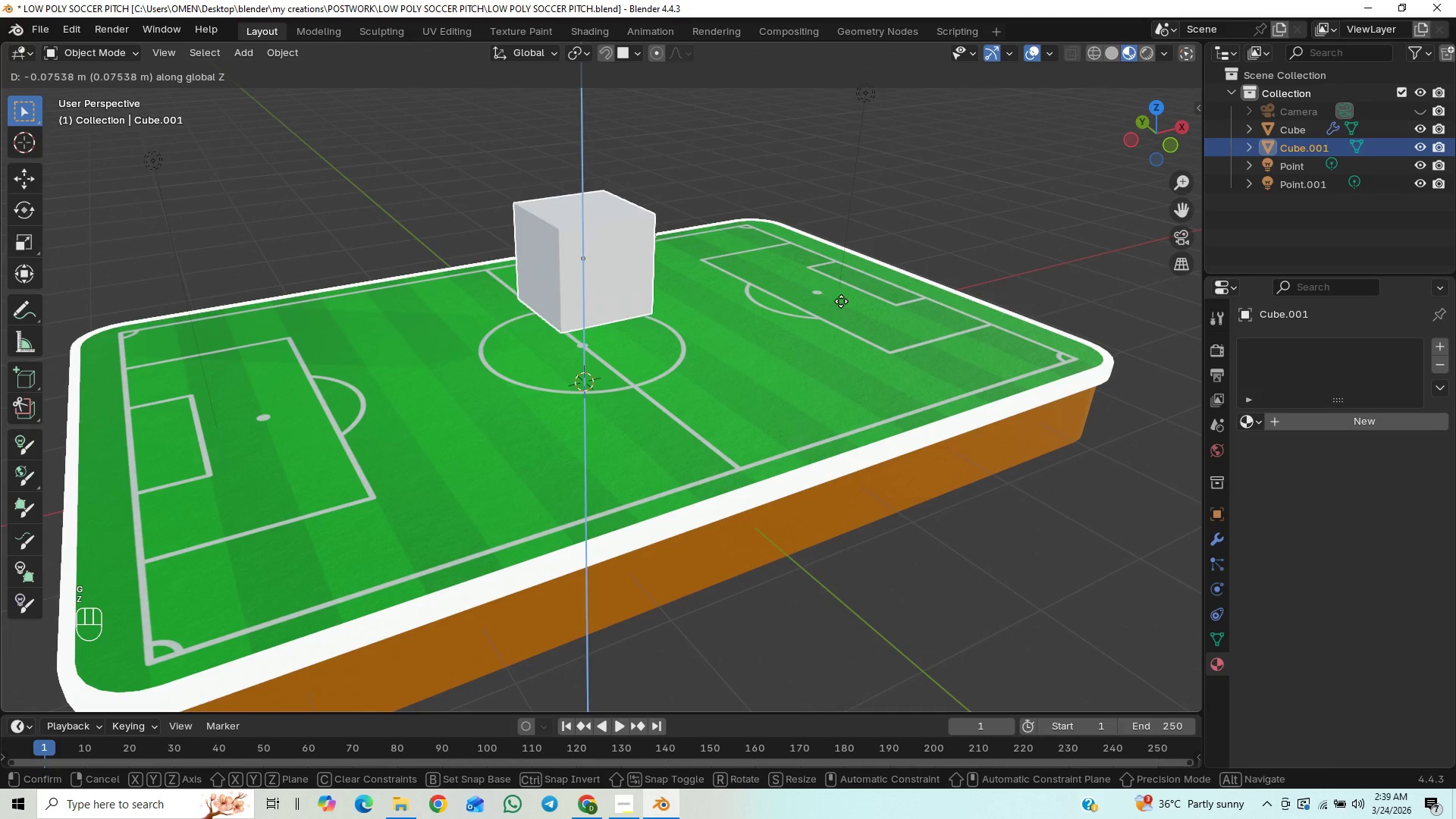 
hold_key(key=ControlLeft, duration=0.77)
left_click([840, 313])
 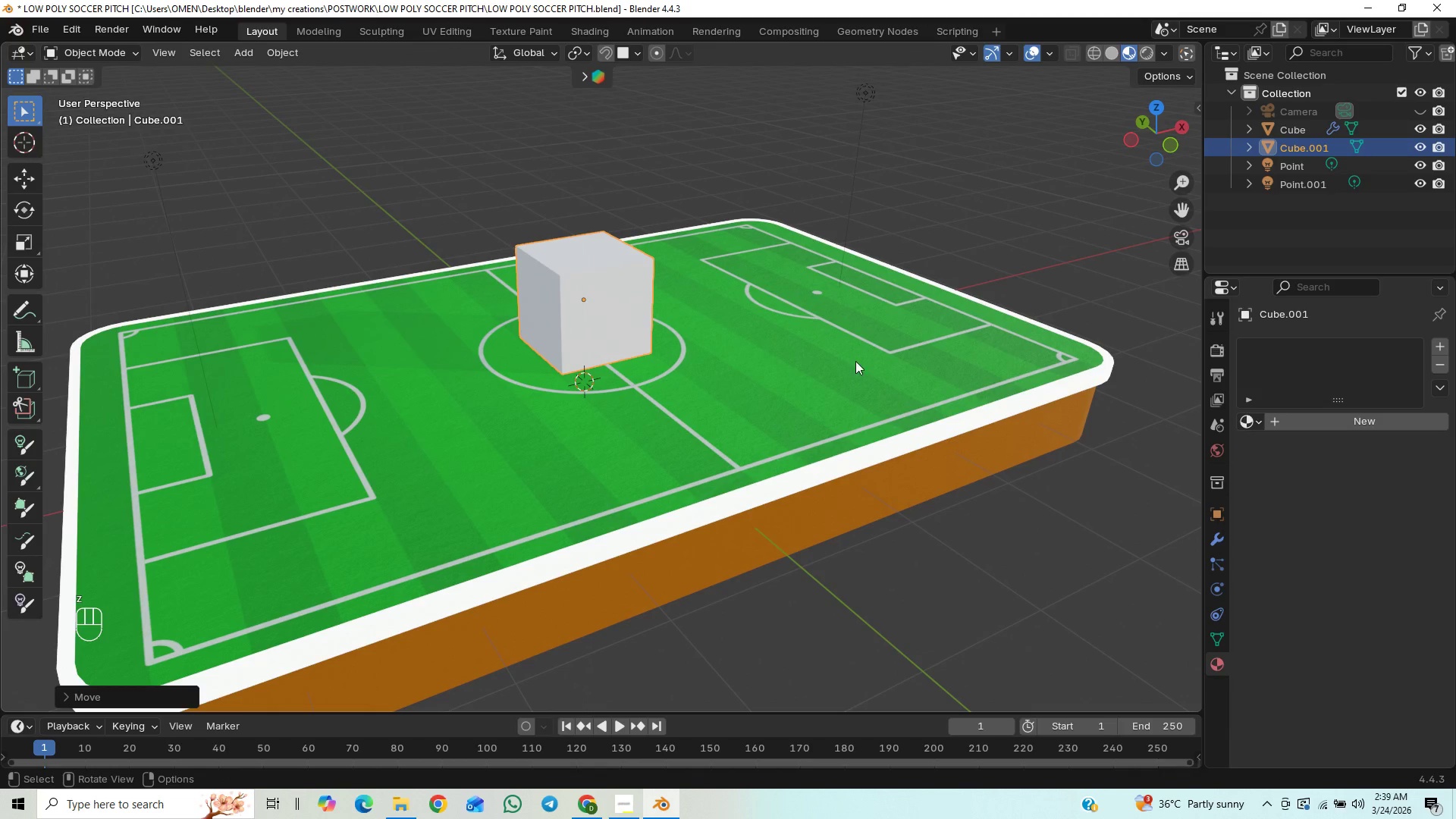 
key(Numpad7)
 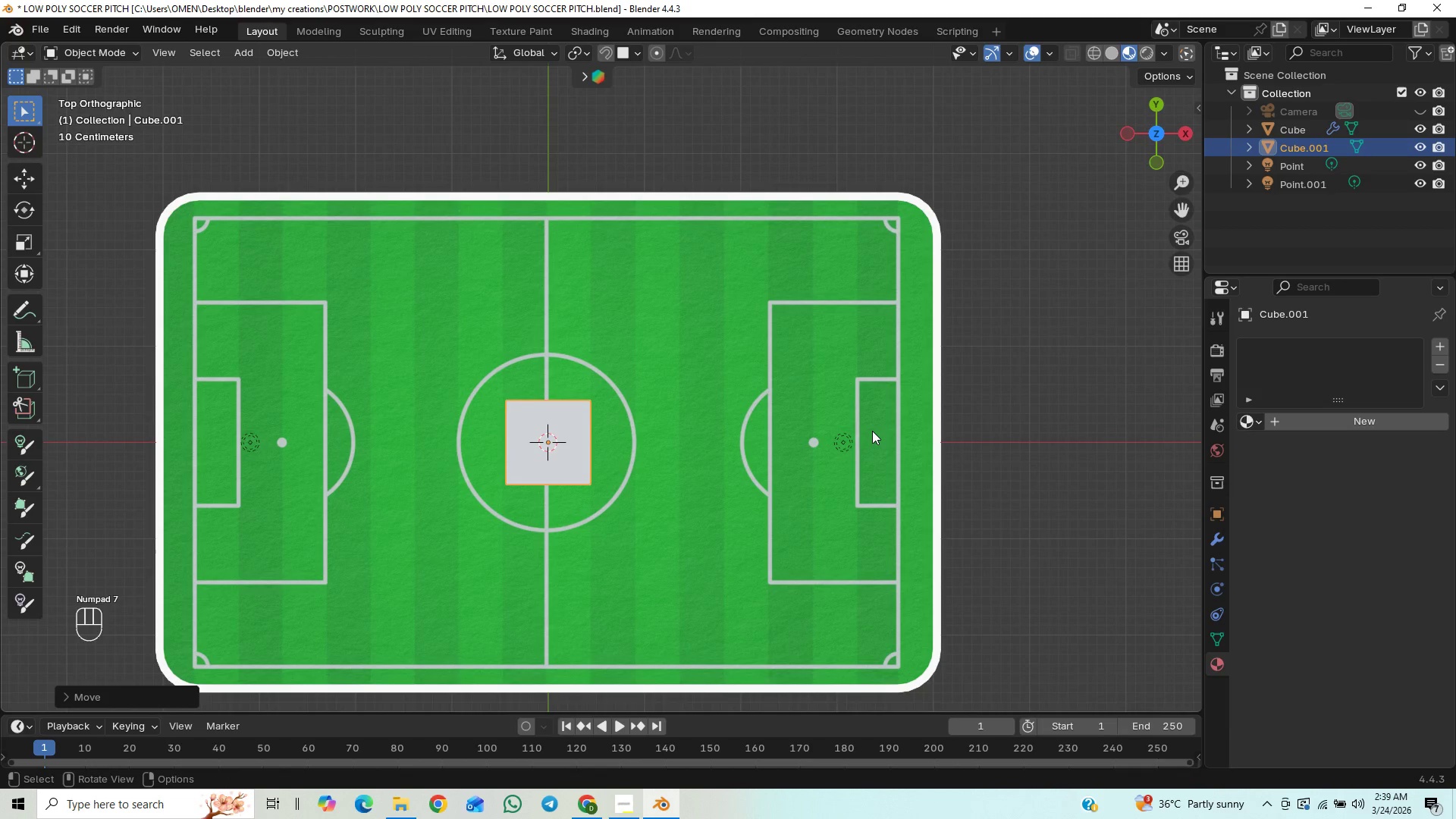 
type(gx)
 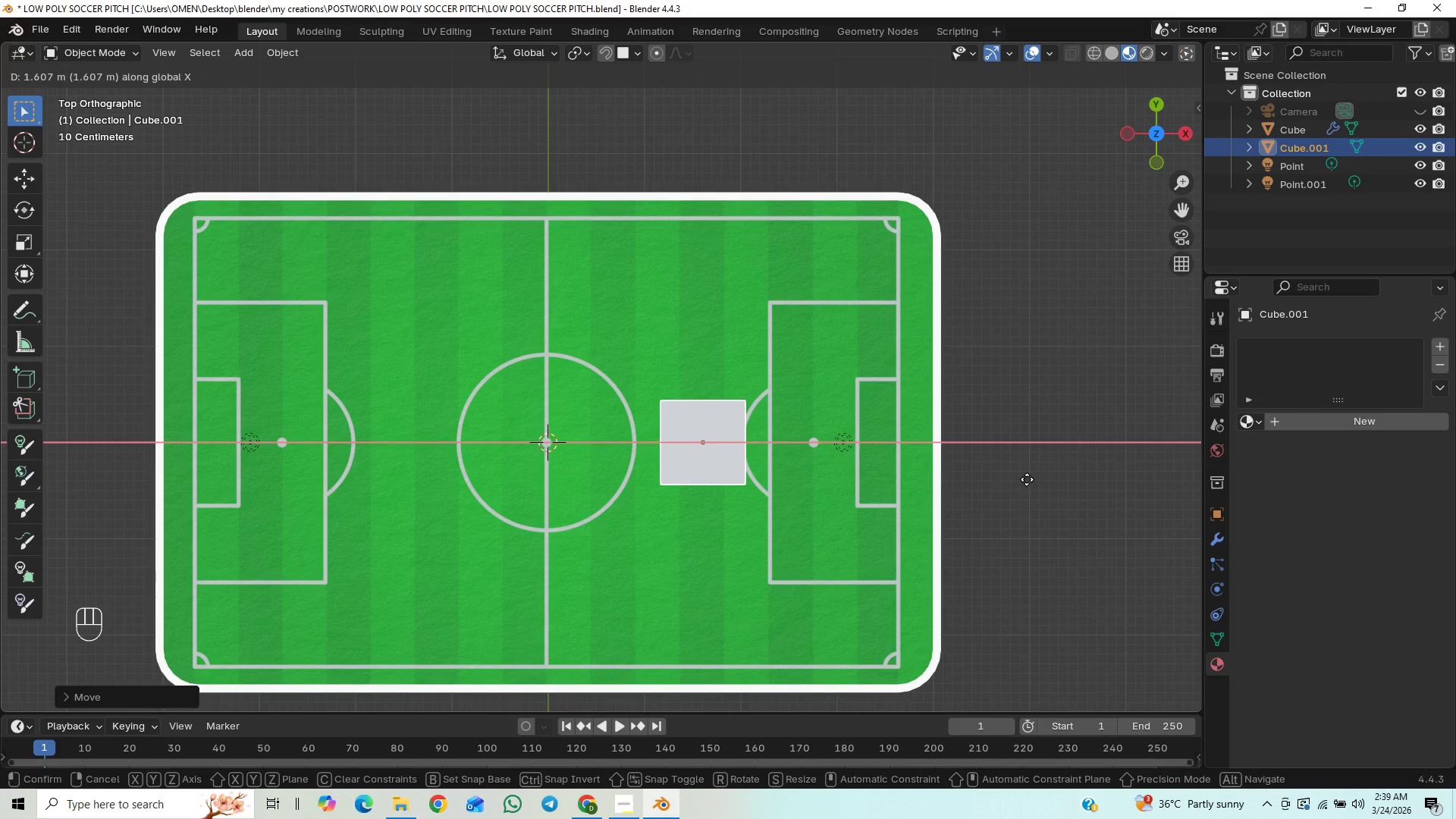 
wait(13.94)
 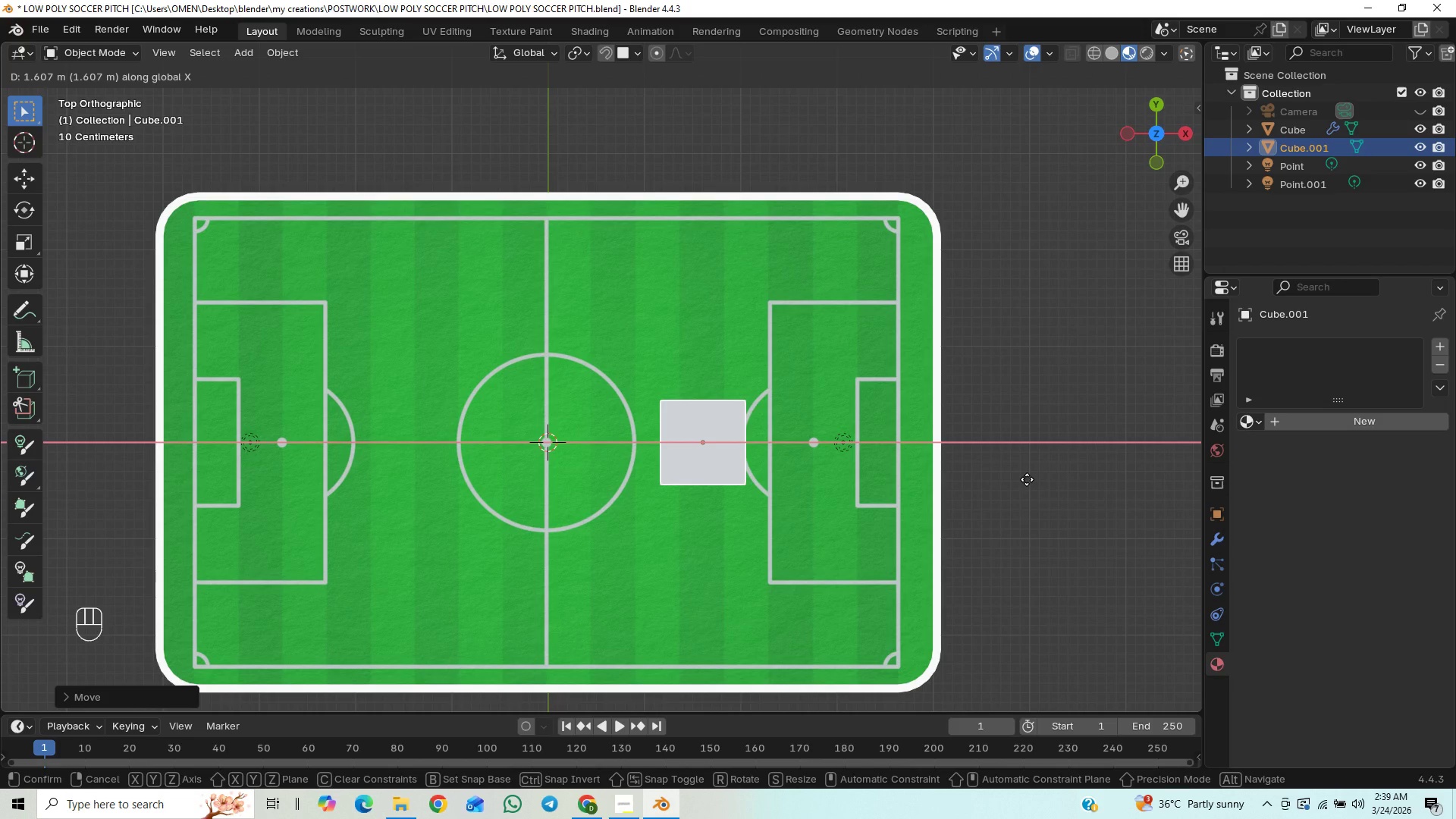 
left_click([1178, 488])
 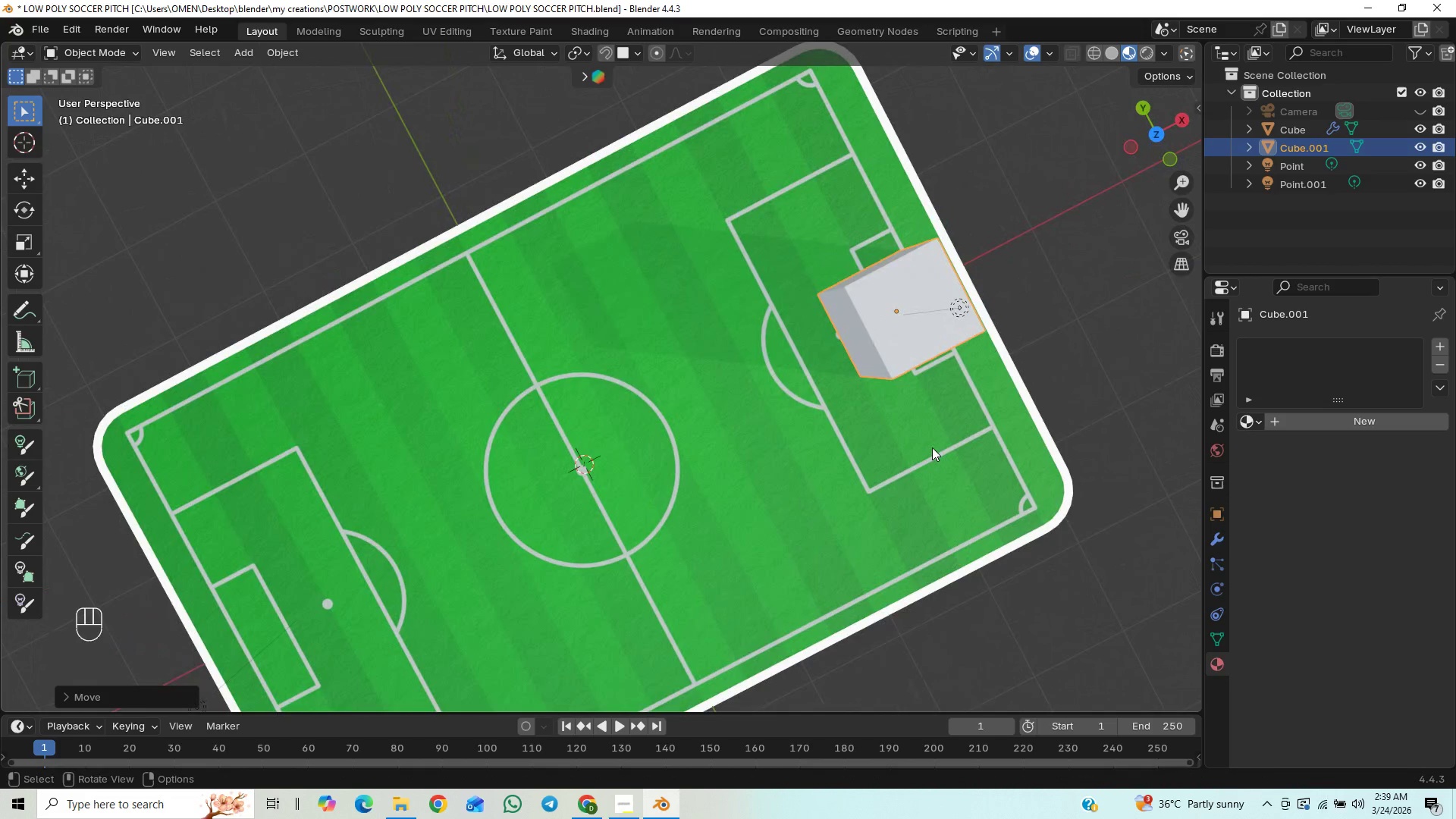 
type(sx)
 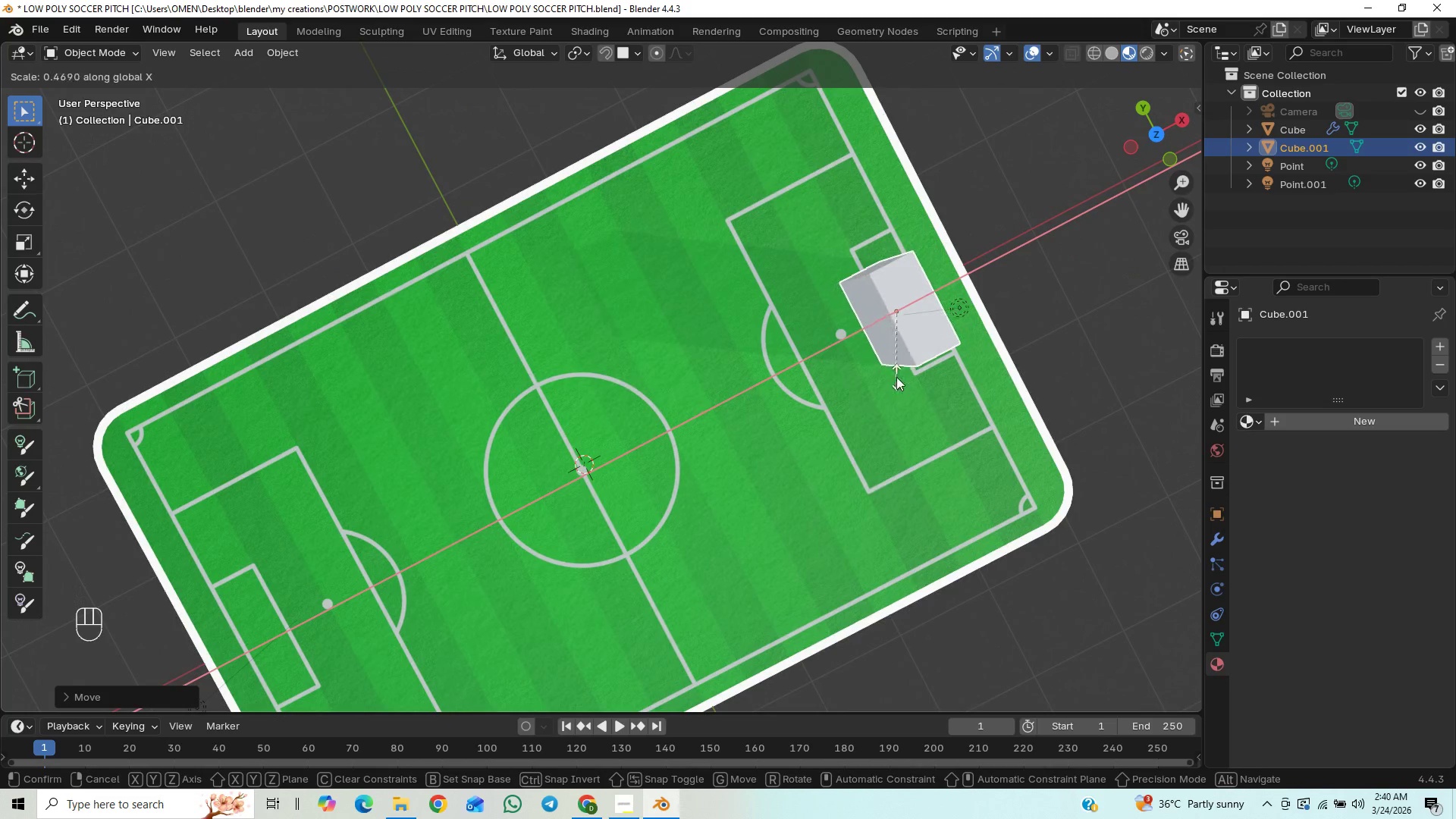 
wait(6.17)
 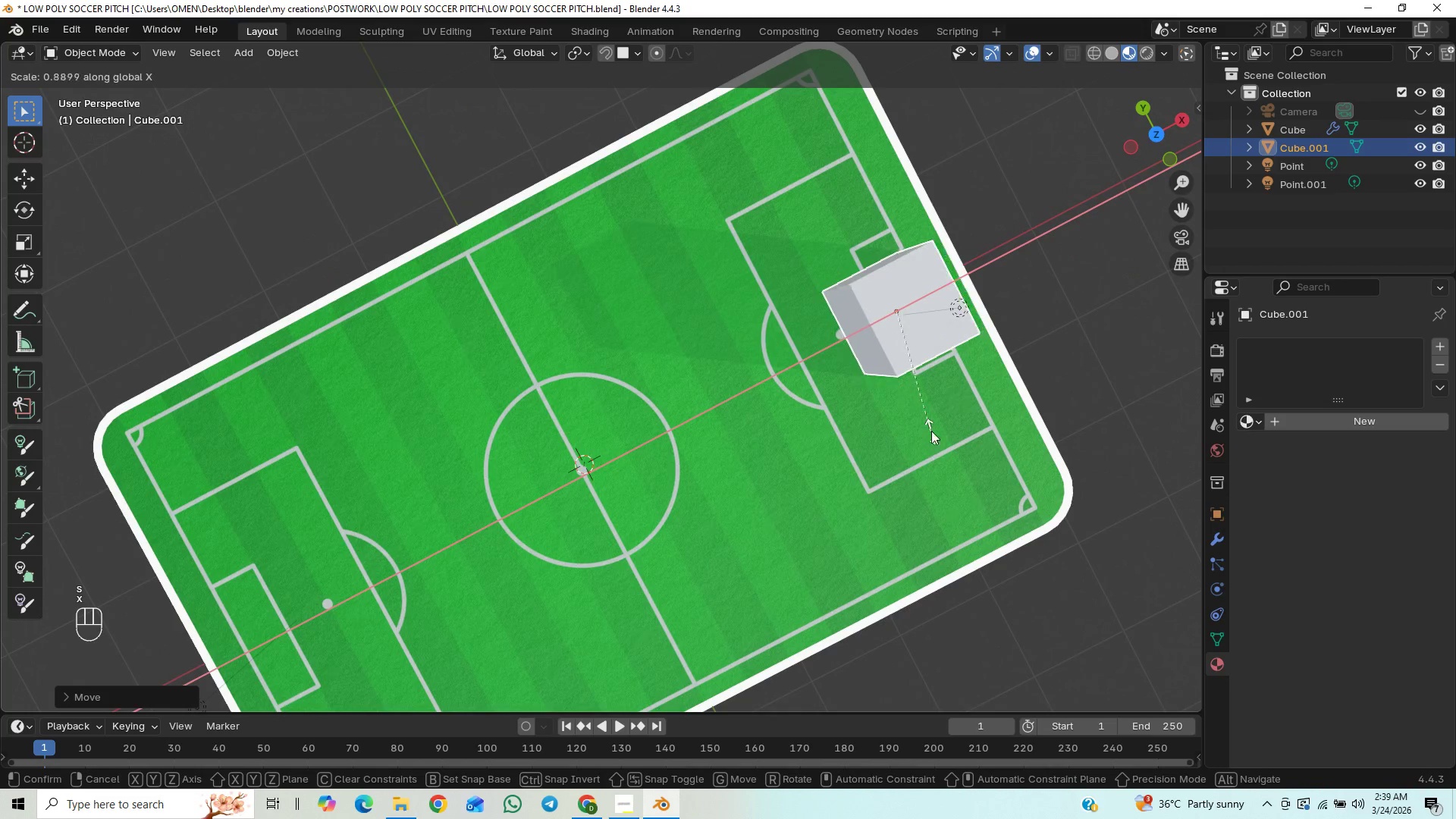 
left_click([899, 364])
 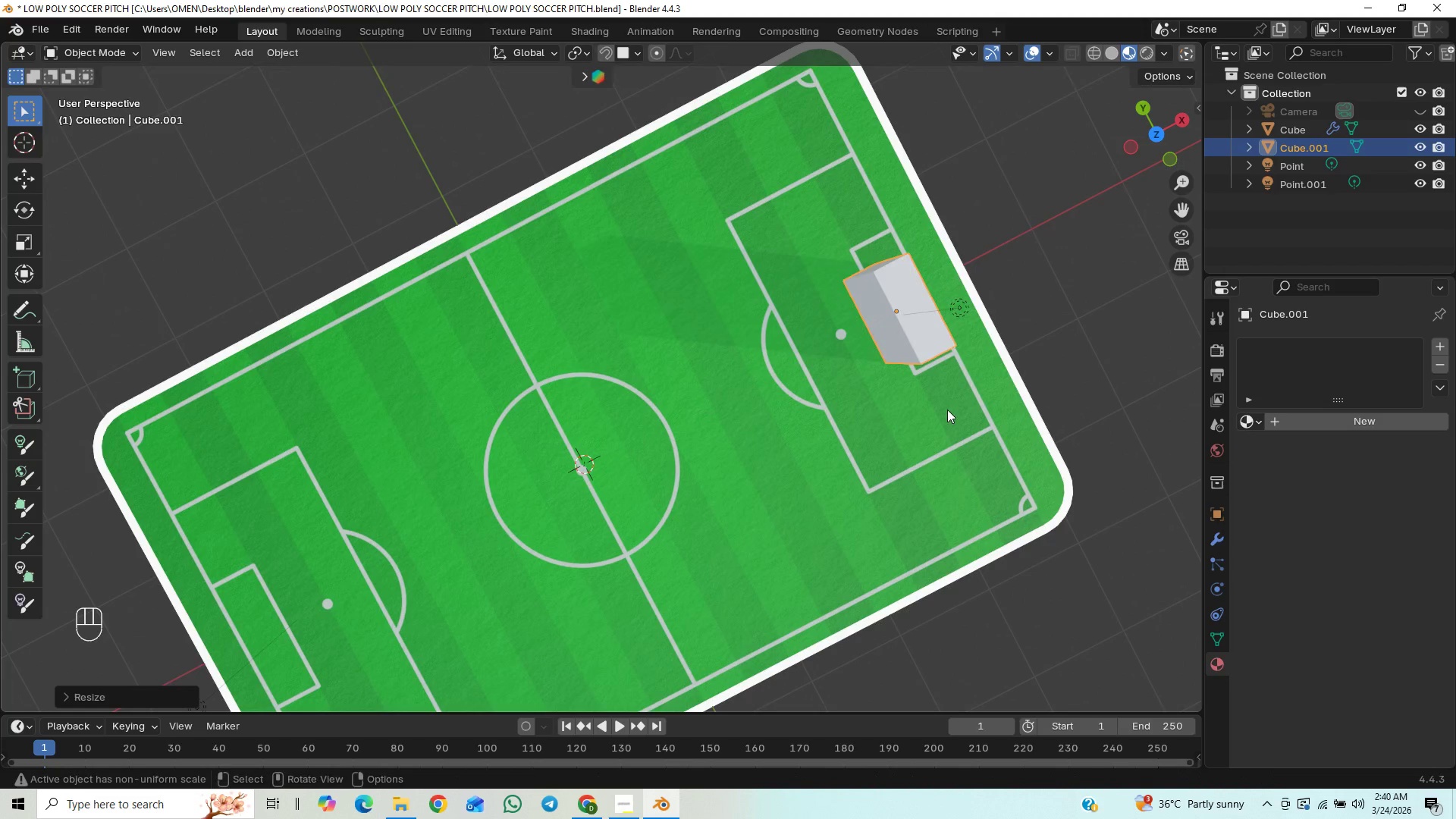 
type(sy7)
 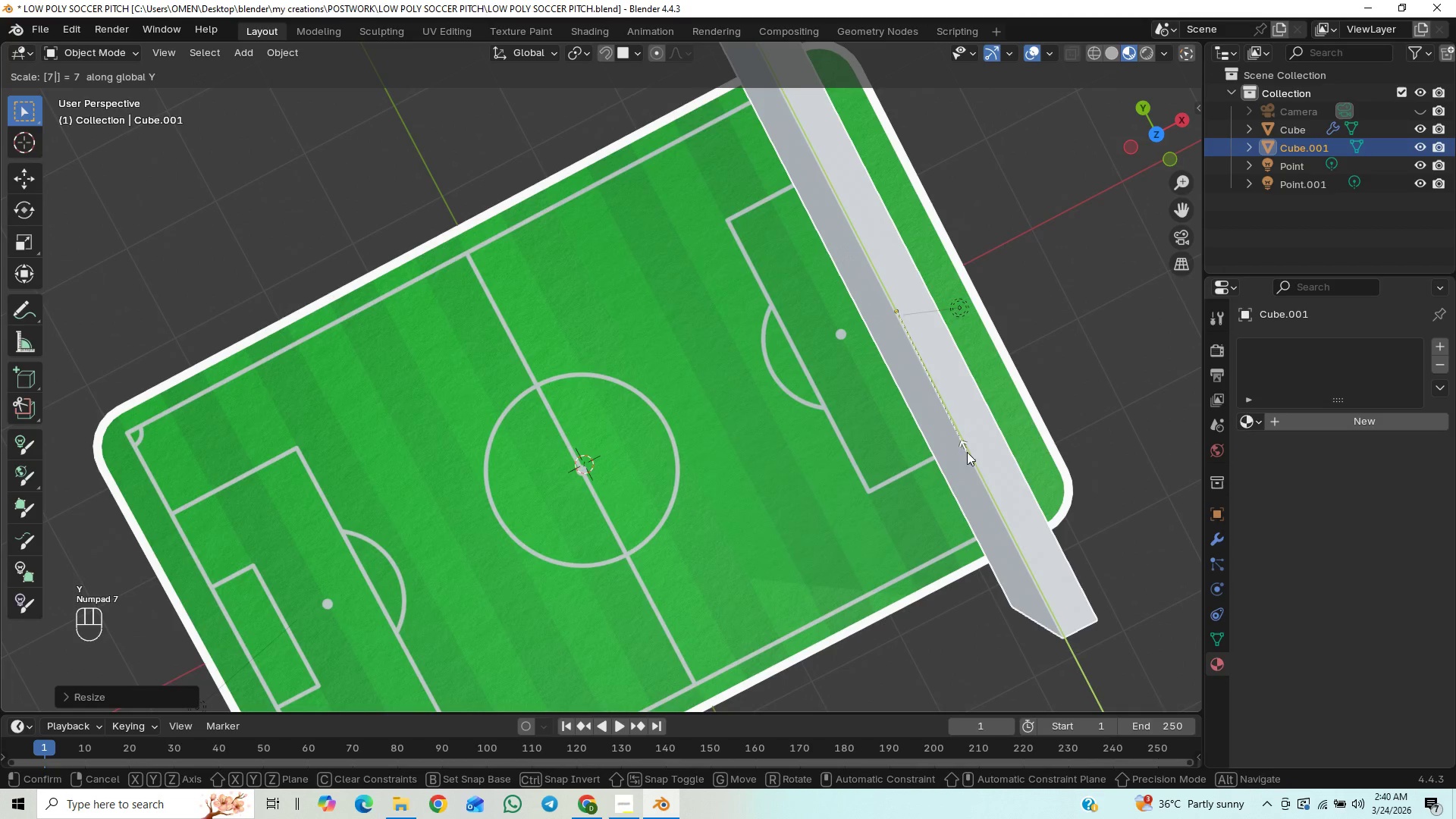 
right_click([968, 452])
 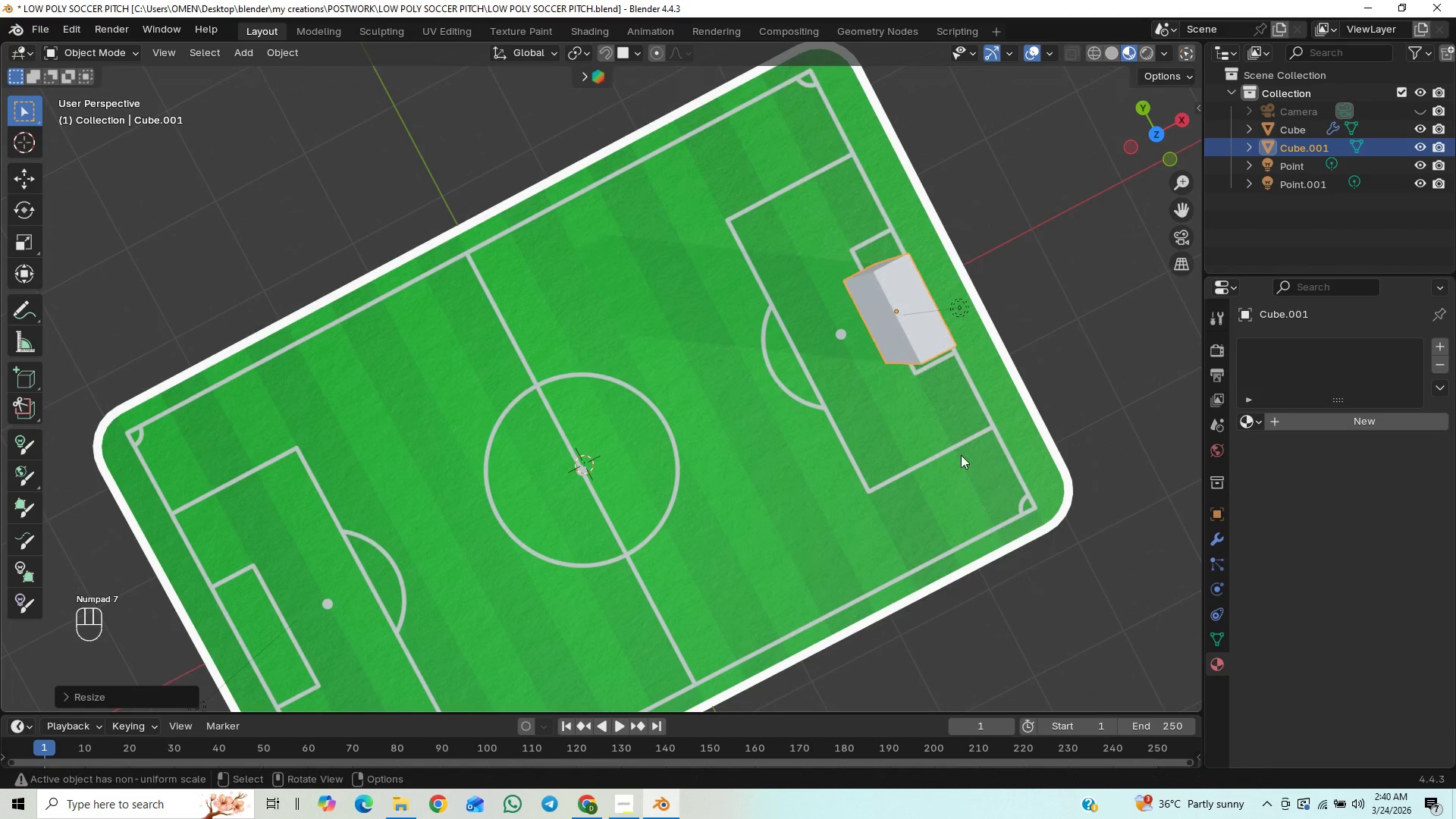 
key(Numpad7)
 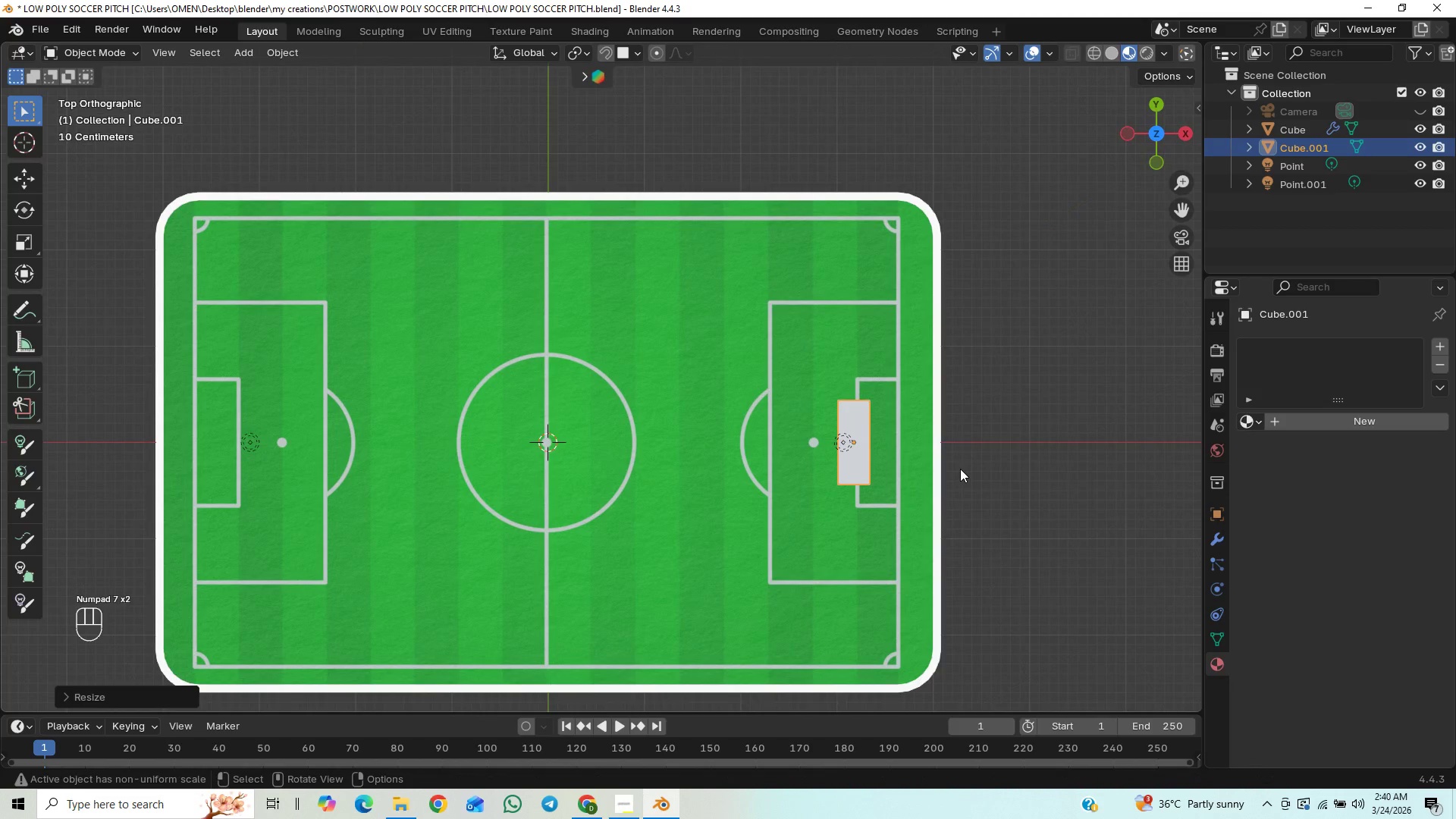 
type(sy)
 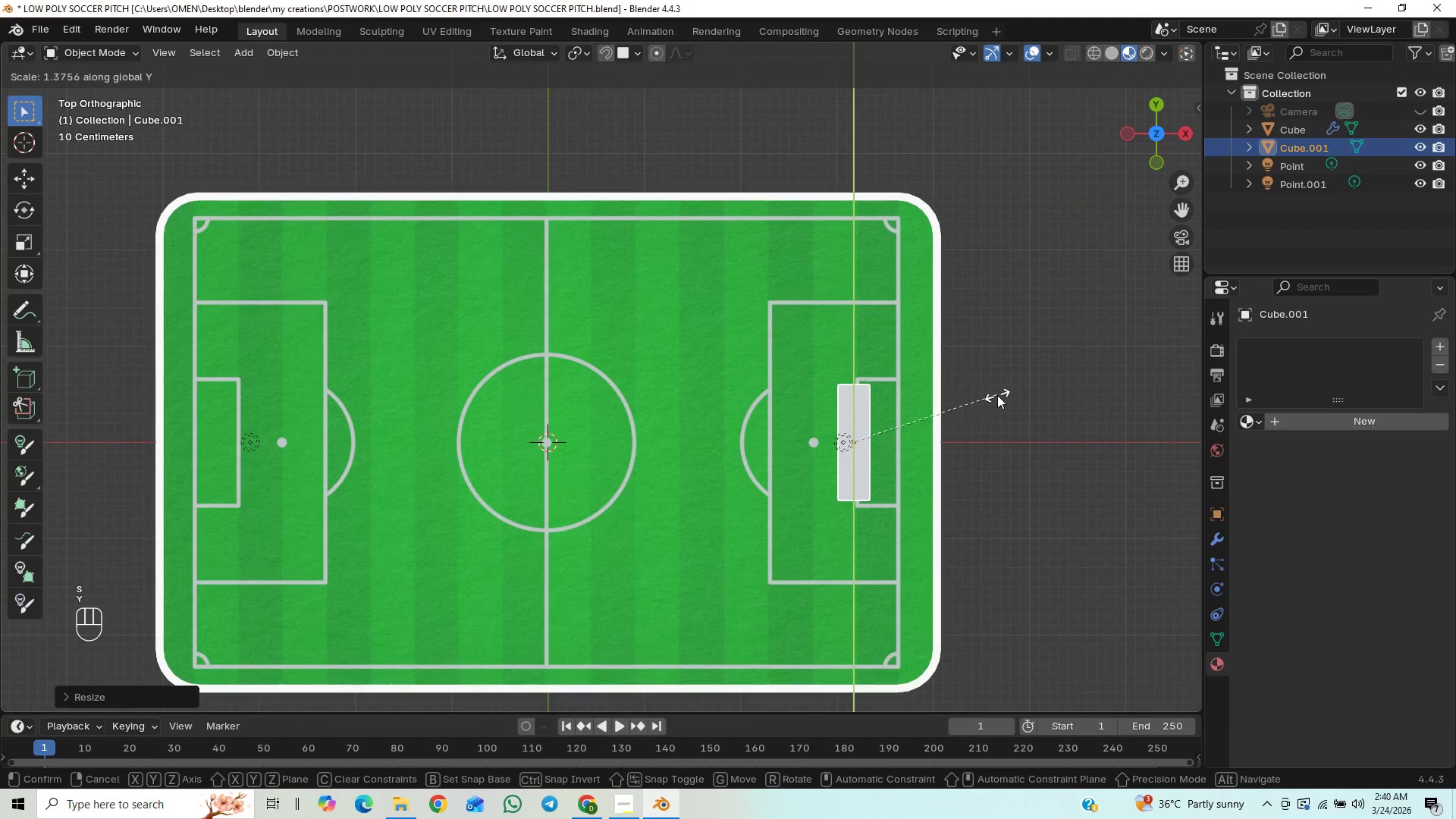 
hold_key(key=ShiftLeft, duration=1.5)
 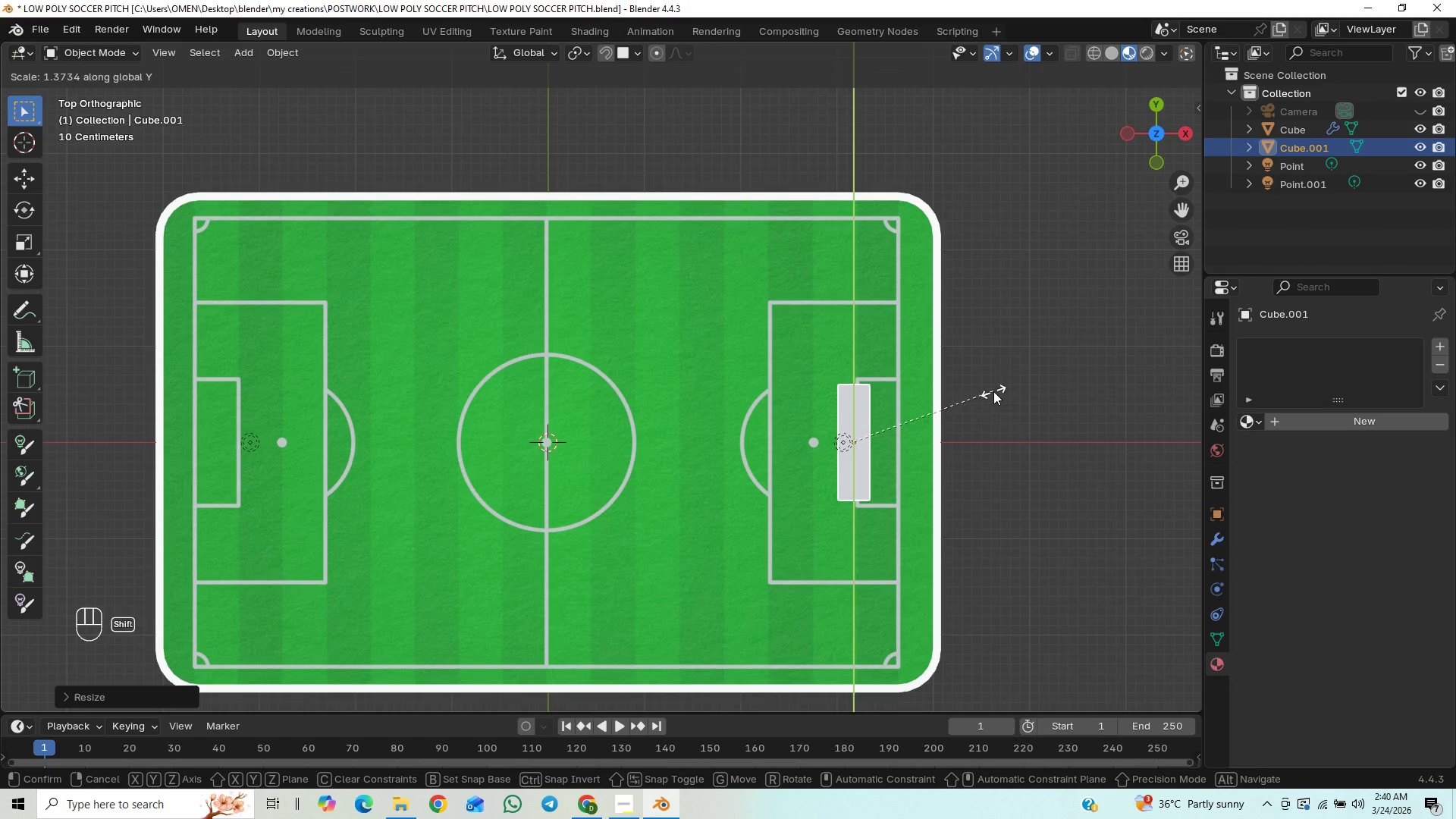 
hold_key(key=ShiftLeft, duration=1.52)
left_click([993, 391])
 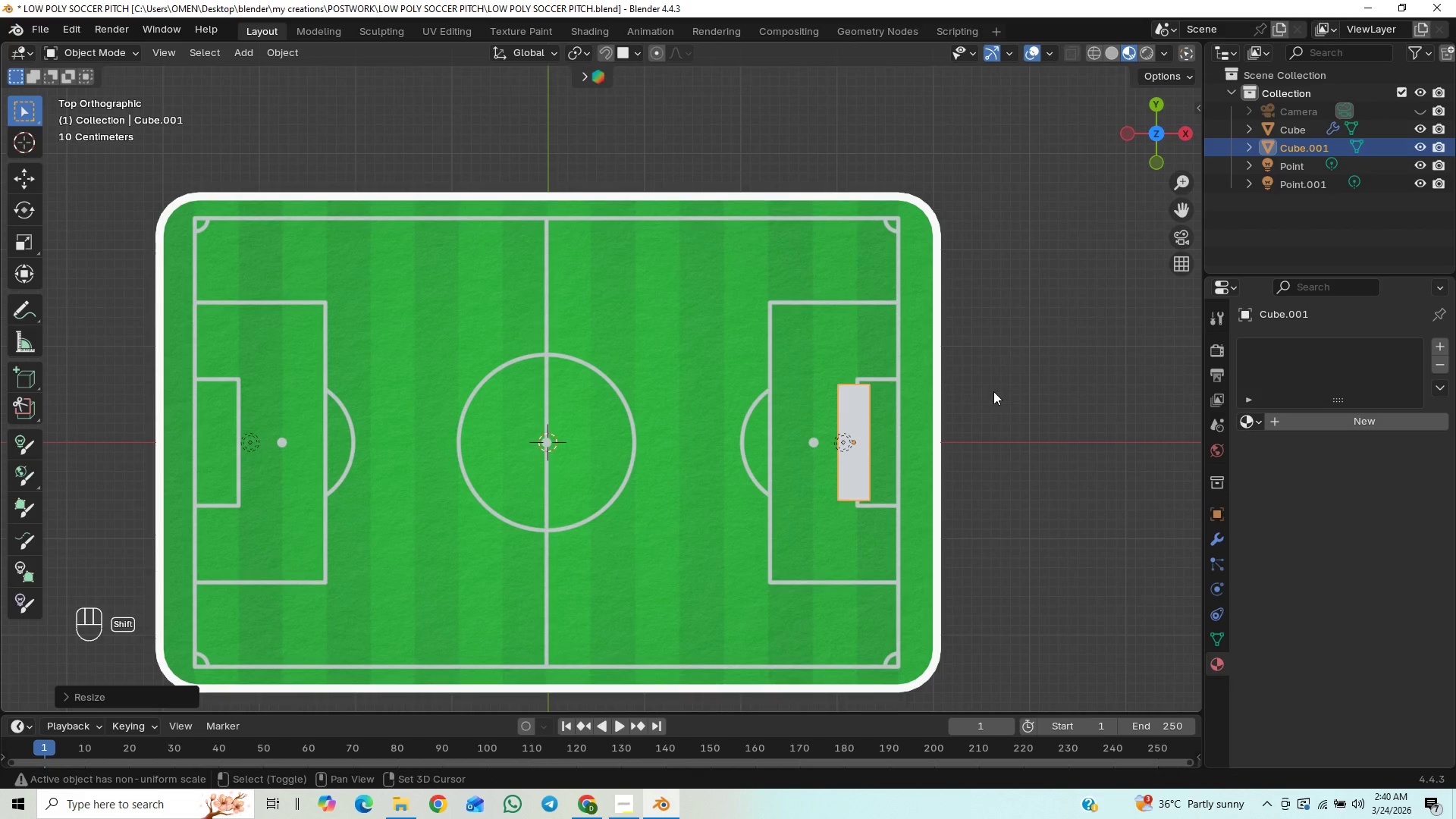 
type(gyx)
 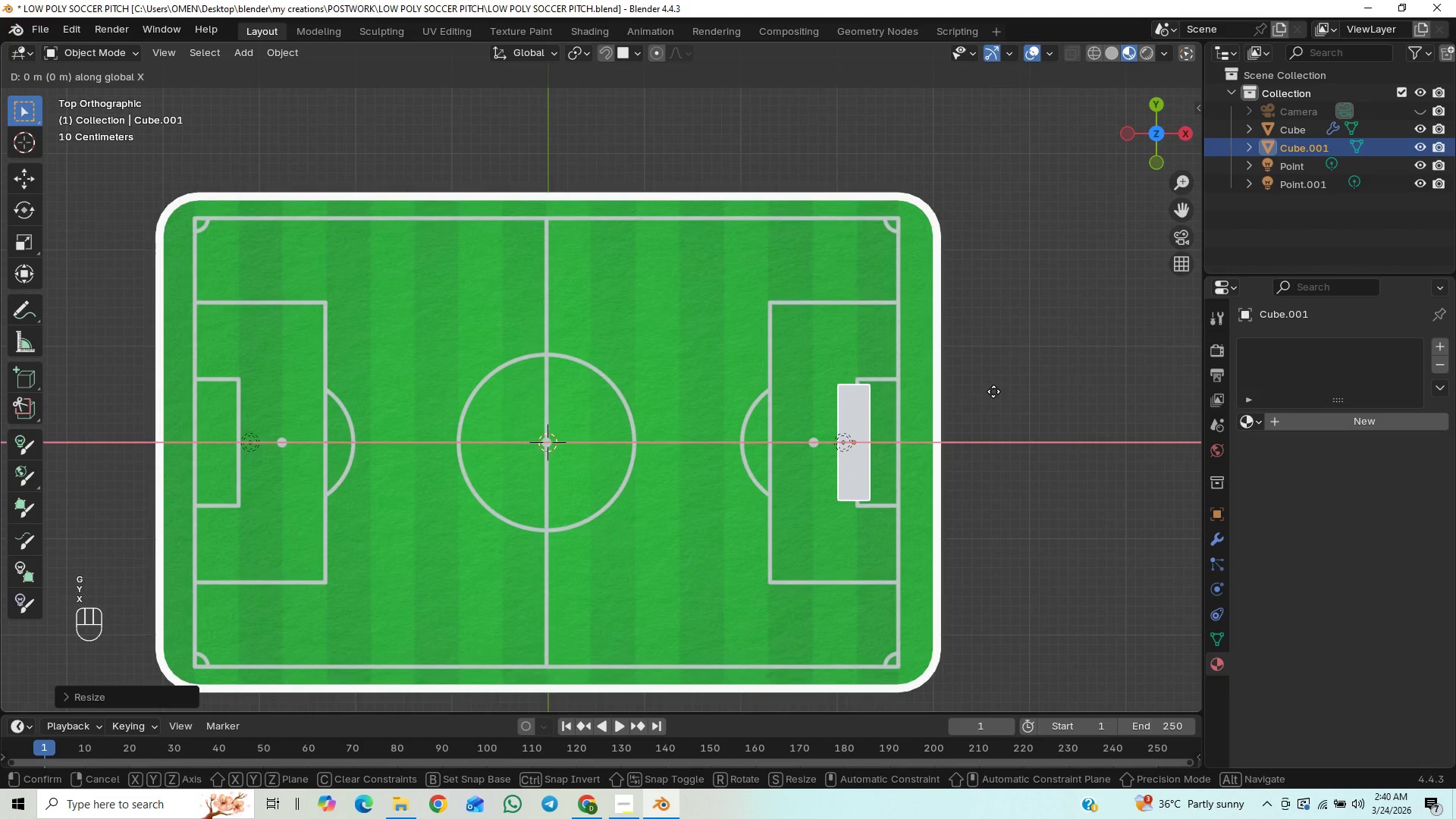 
hold_key(key=ShiftLeft, duration=1.5)
 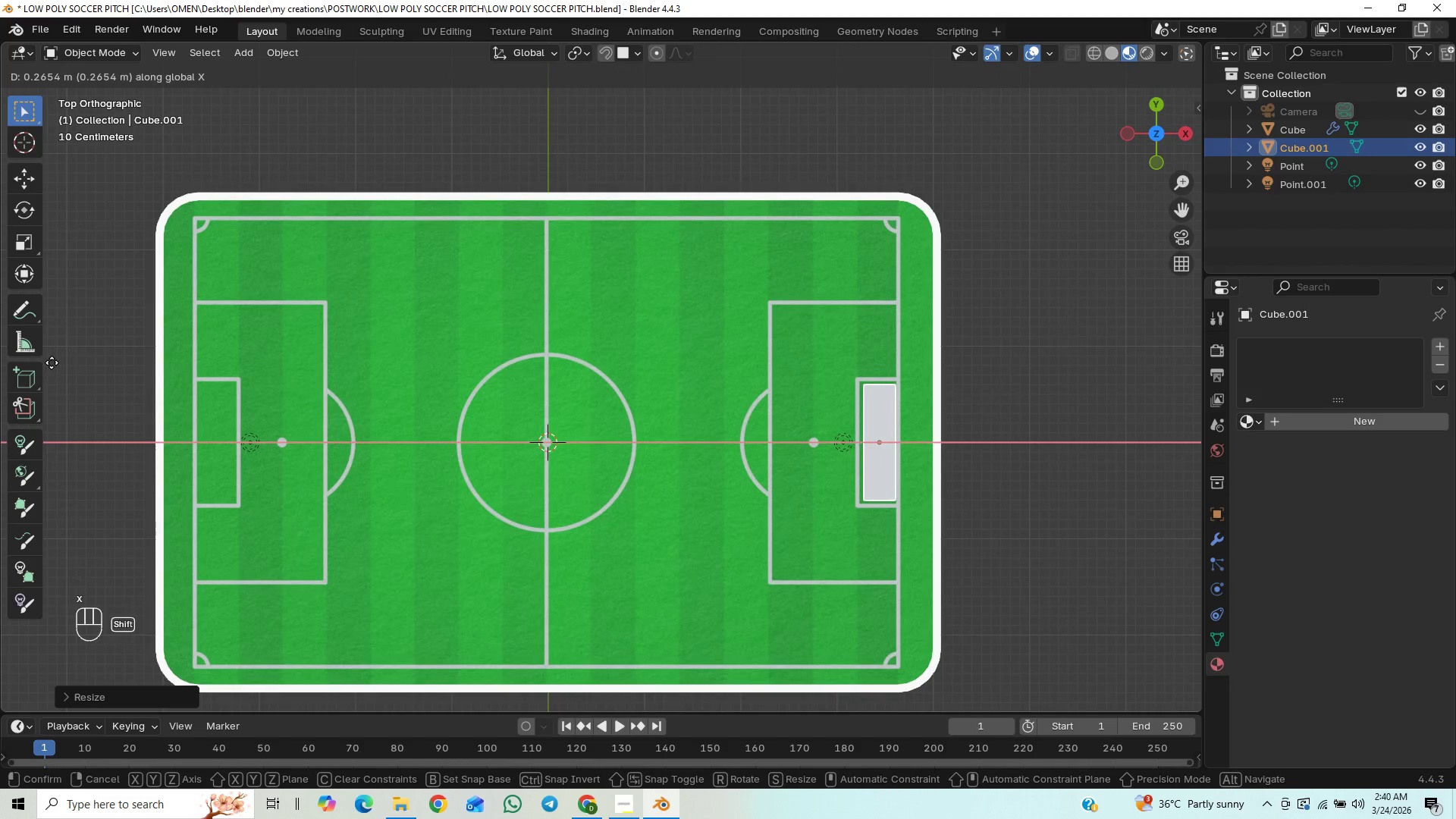 
hold_key(key=ShiftLeft, duration=1.52)
 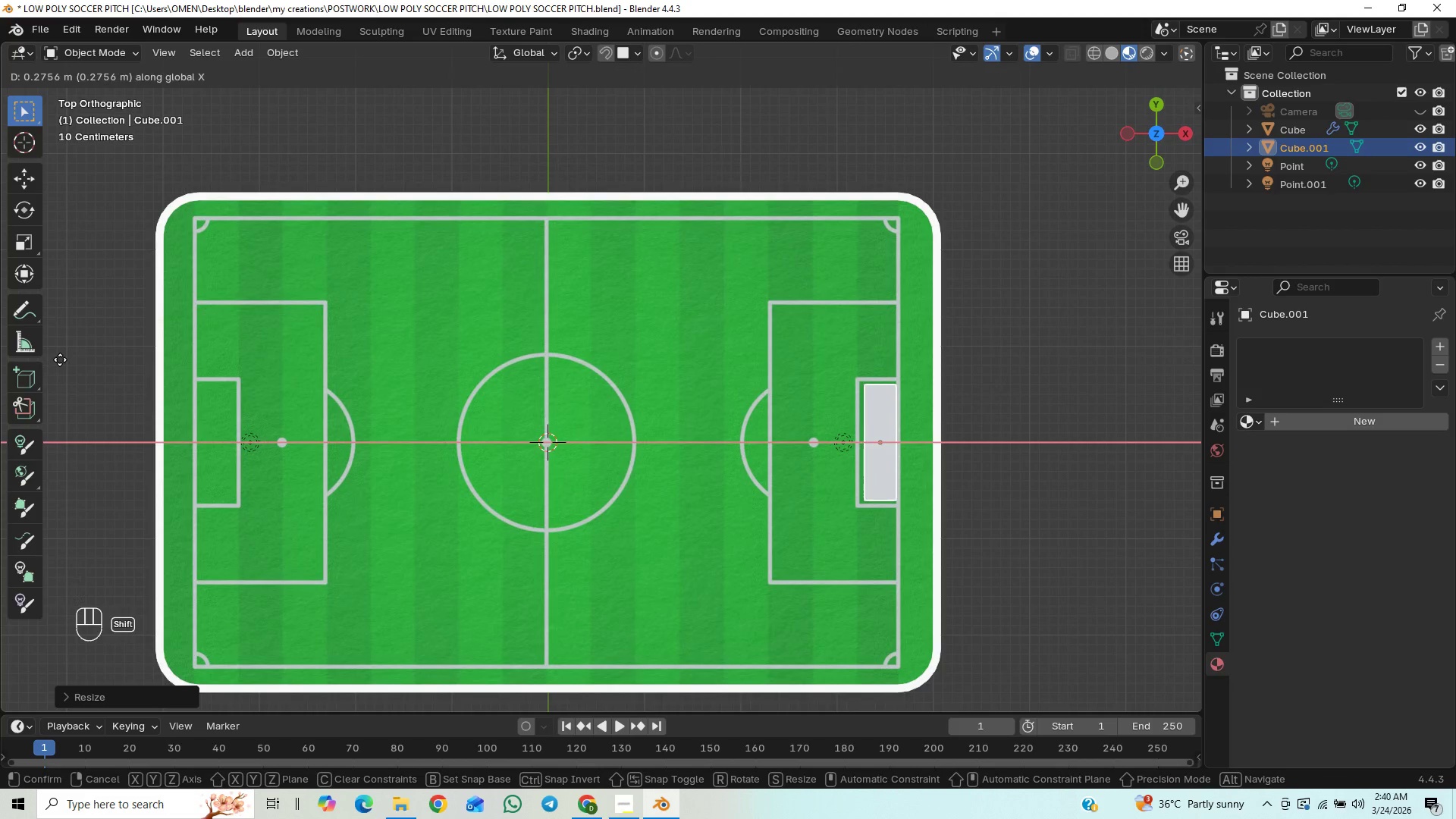 
hold_key(key=ShiftLeft, duration=1.5)
left_click([60, 359])
 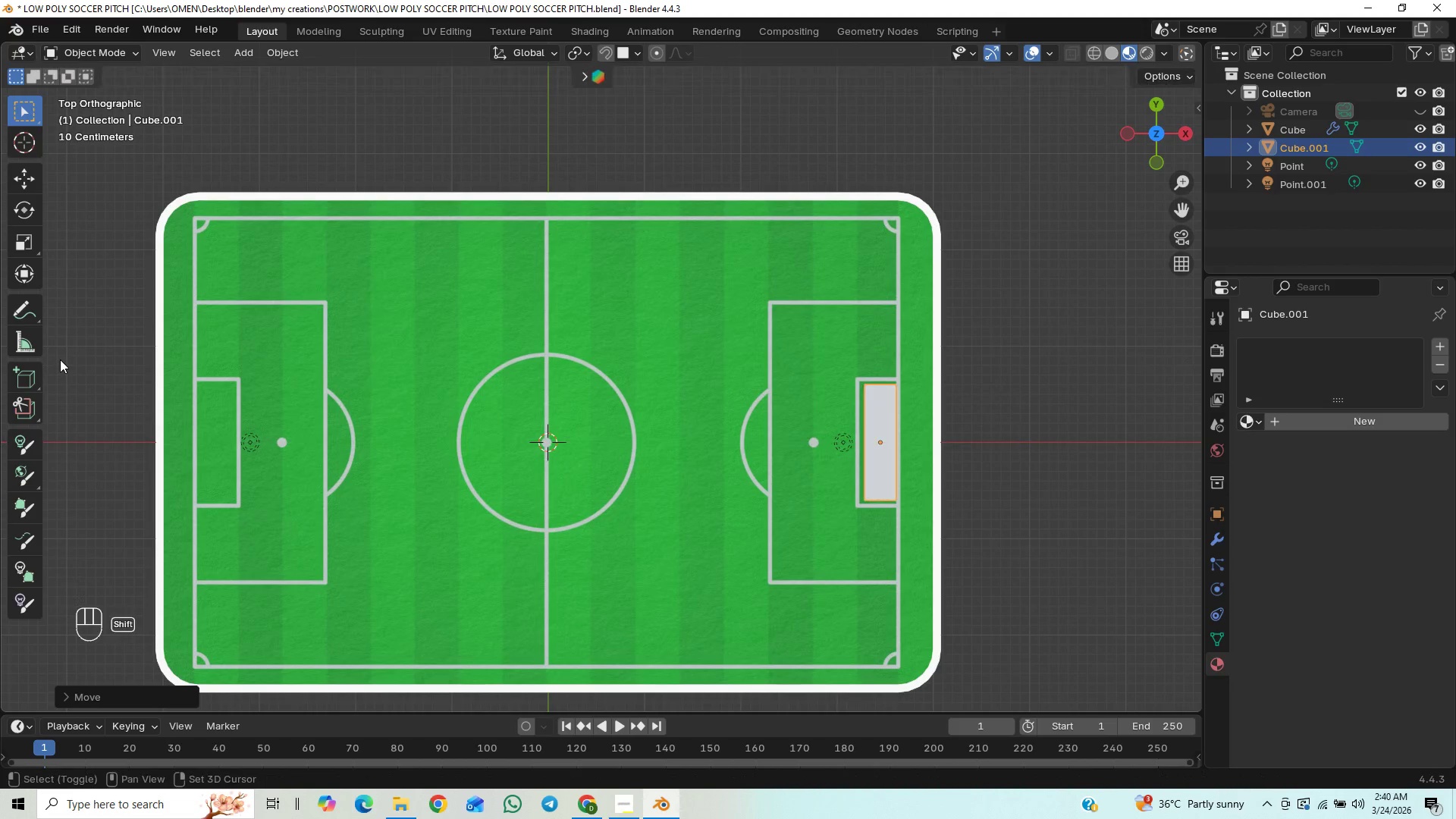 
key(Shift+ShiftLeft)
 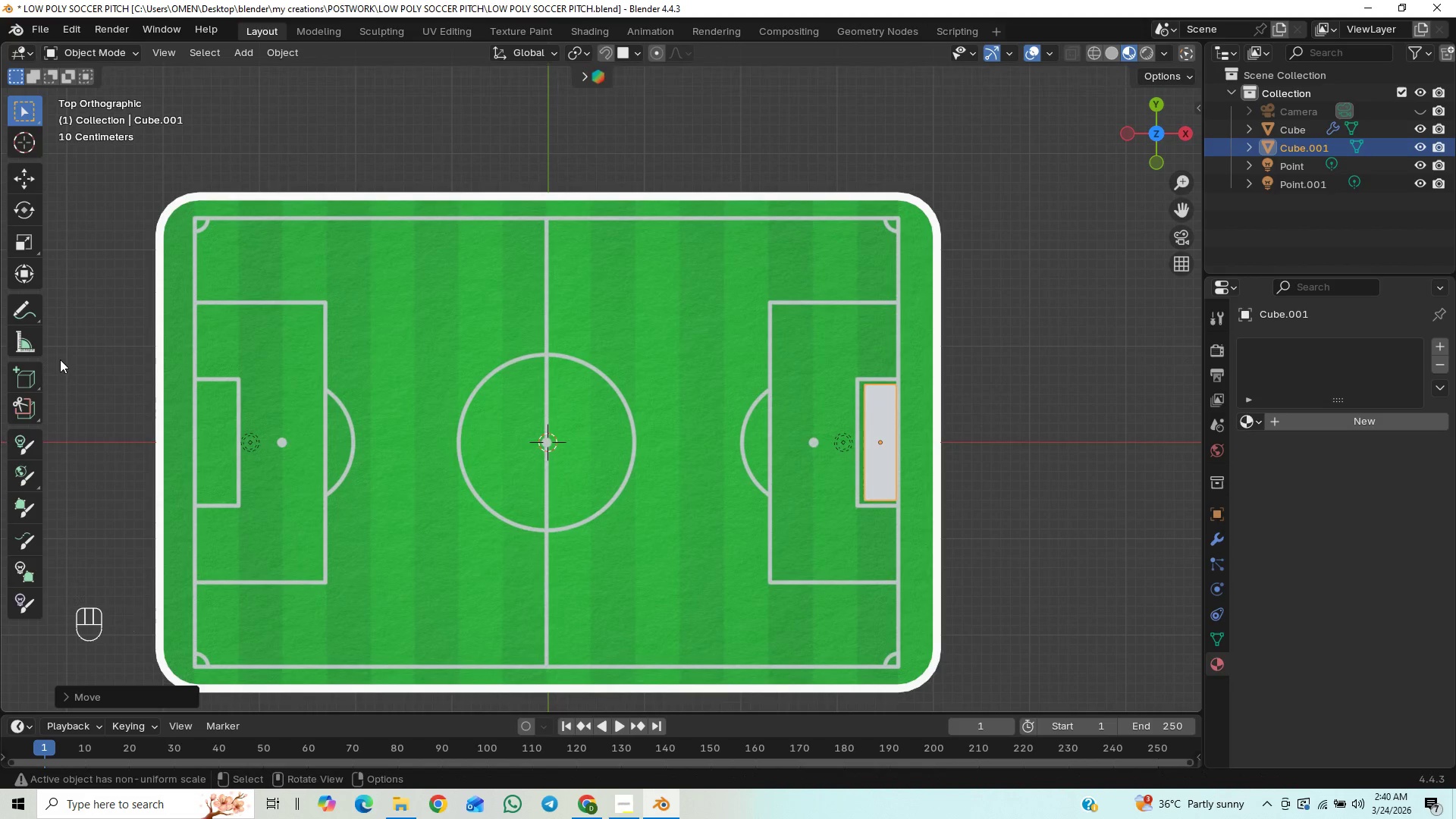 
key(Shift+ShiftLeft)
 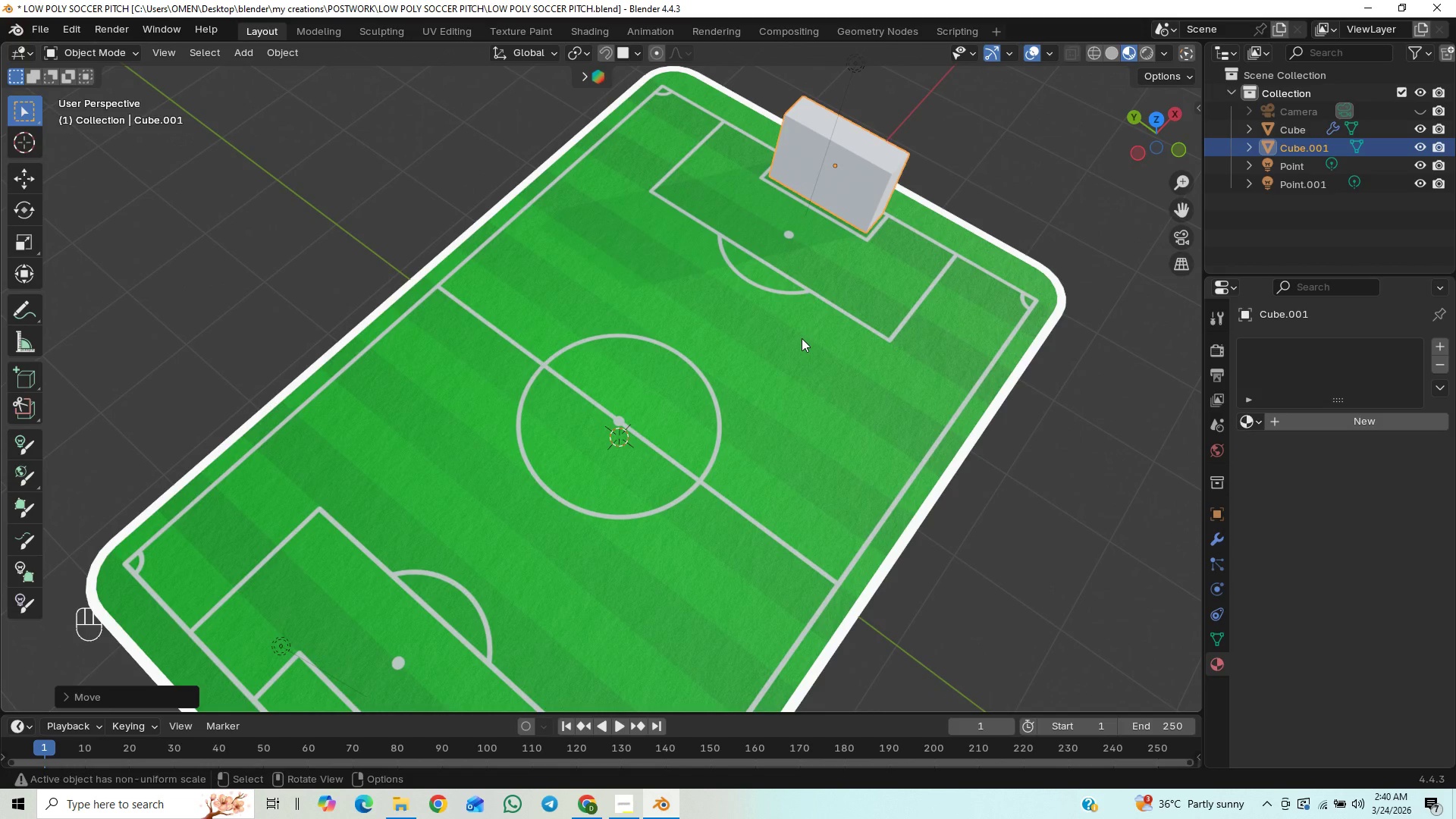 
wait(6.34)
 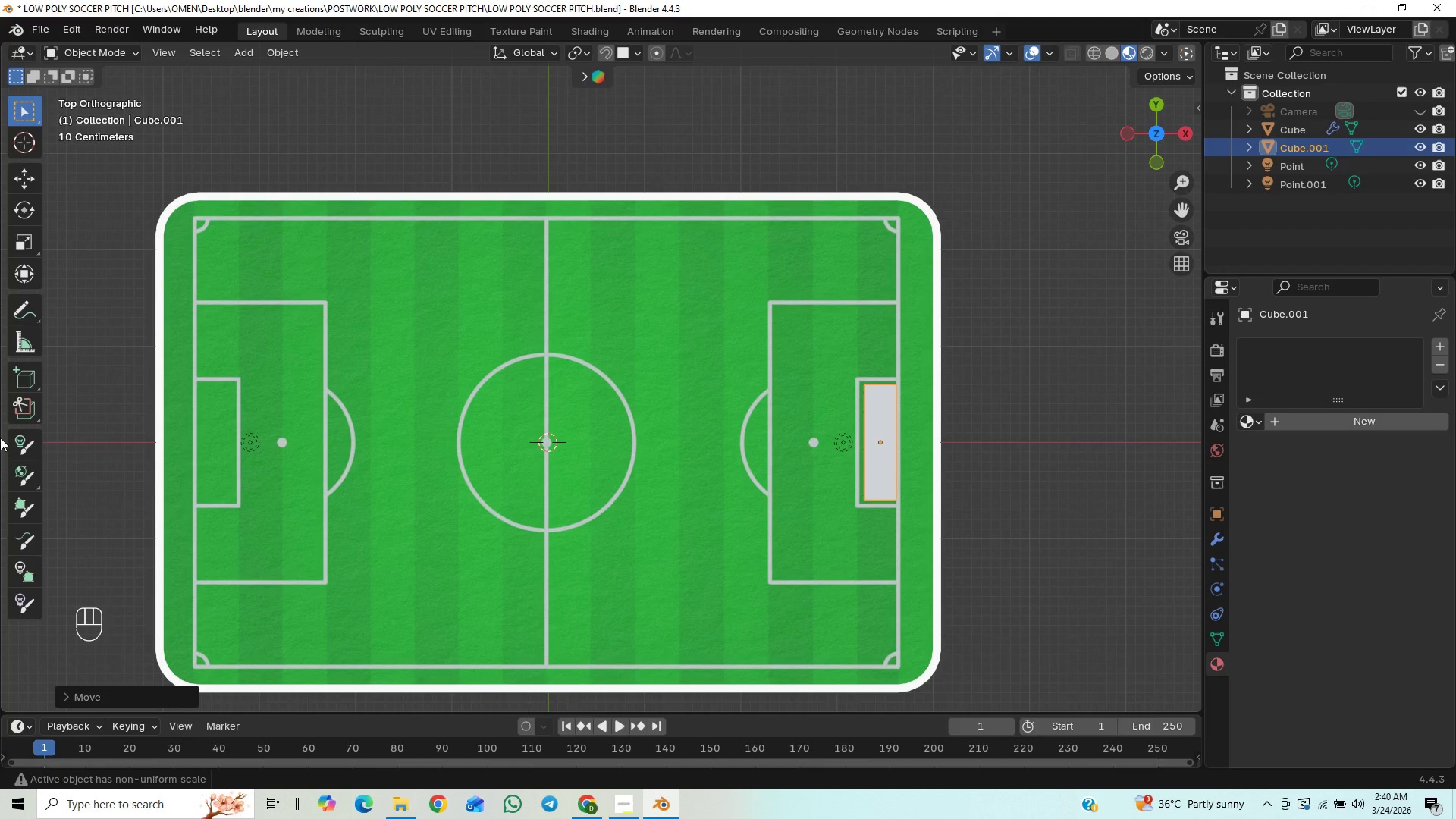 
hold_key(key=ShiftLeft, duration=0.52)
 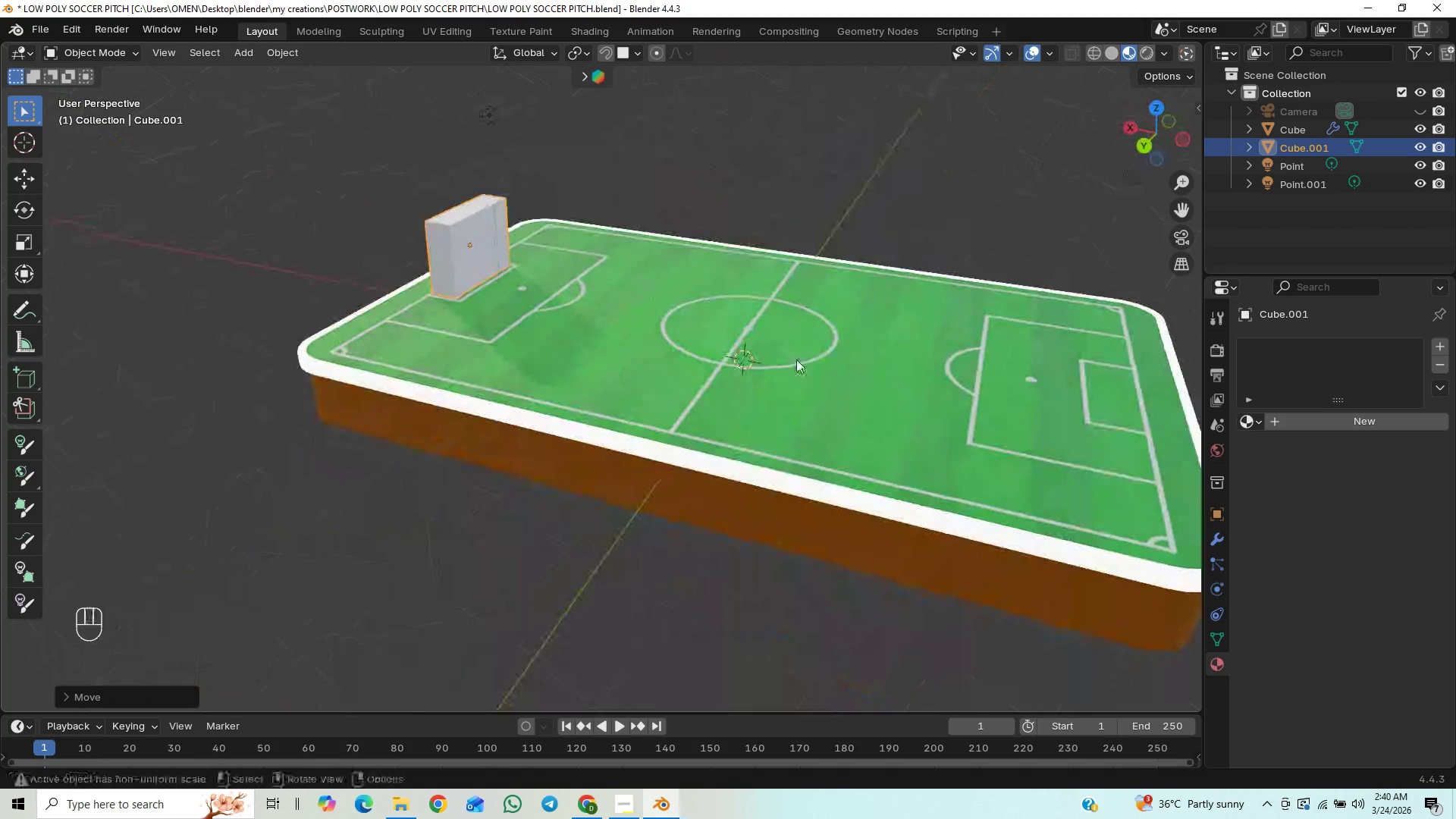 
hold_key(key=ShiftLeft, duration=0.81)
 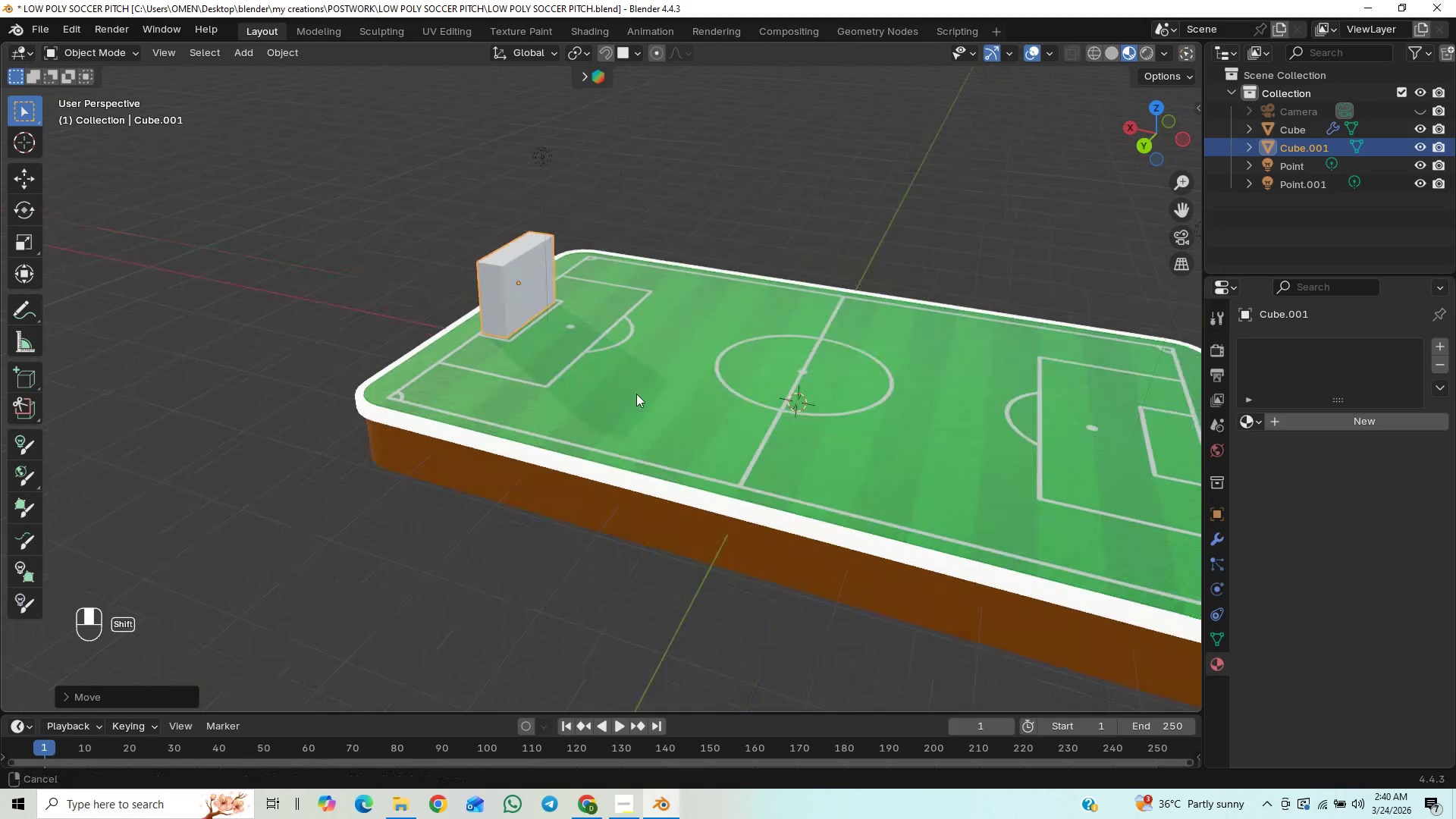 
hold_key(key=ShiftLeft, duration=0.97)
scroll: coordinate [720, 359], scroll_direction: up, amount: 1.0
 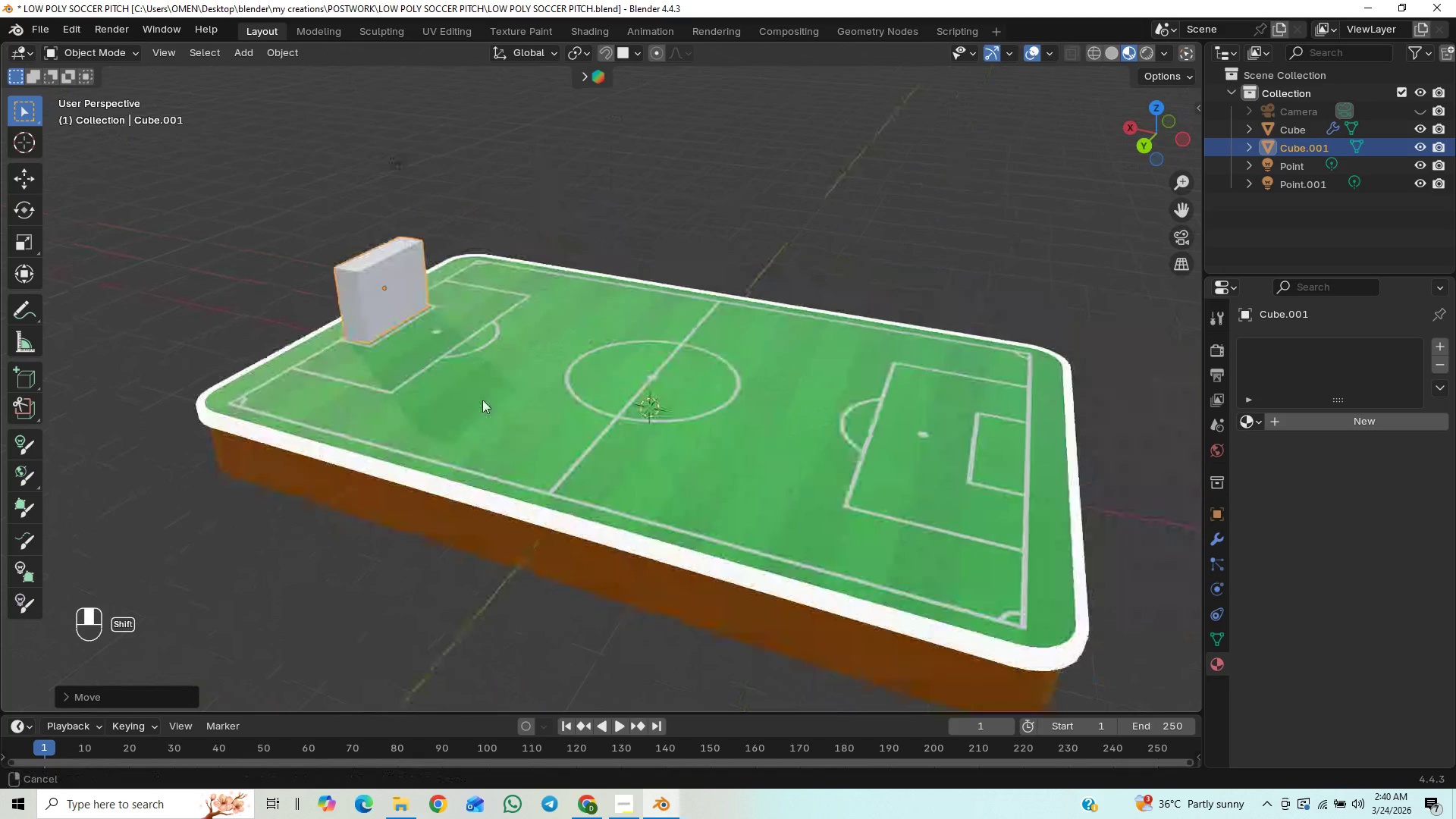 
hold_key(key=ShiftLeft, duration=3.08)
 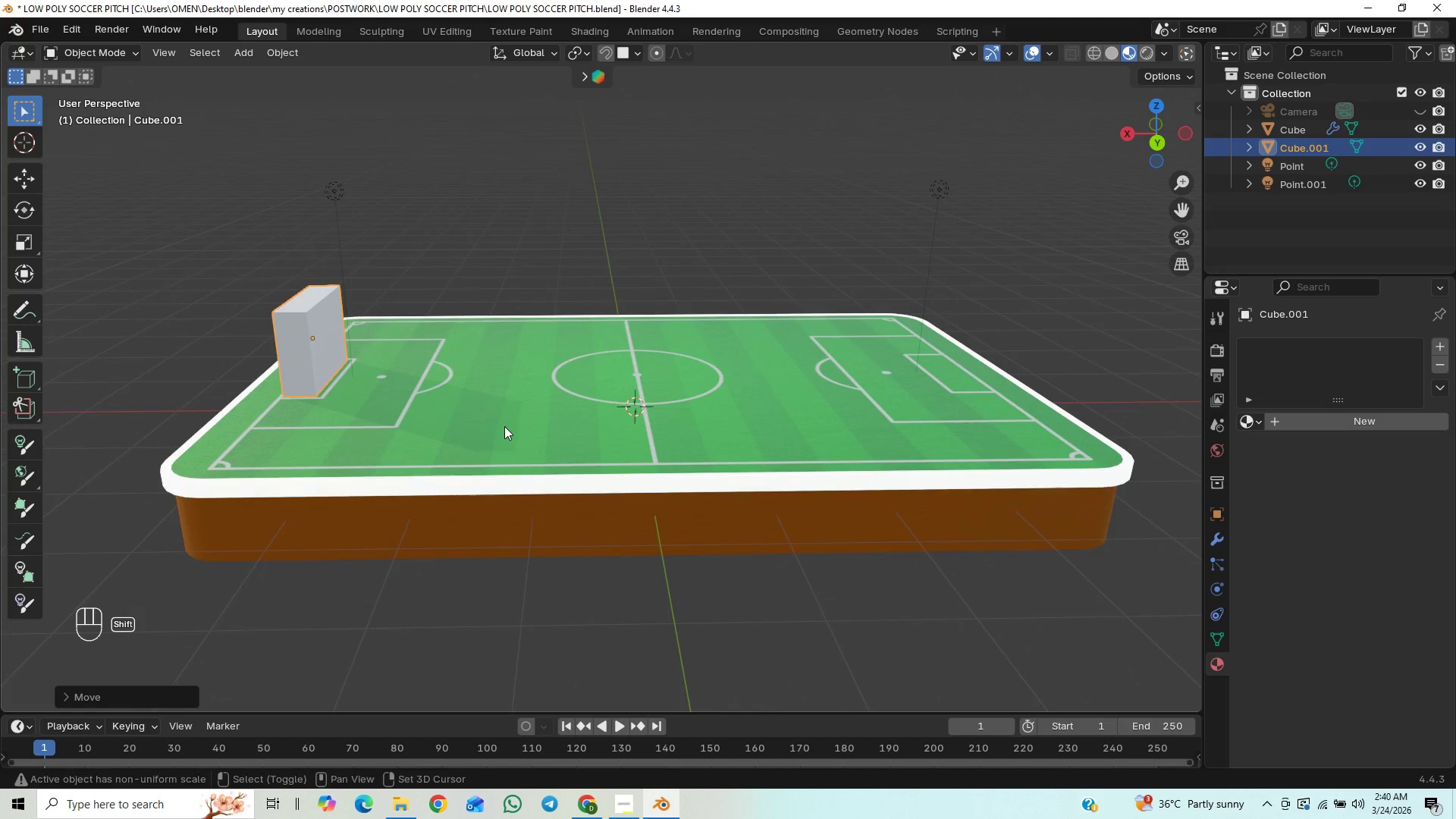 
hold_key(key=ShiftLeft, duration=1.52)
 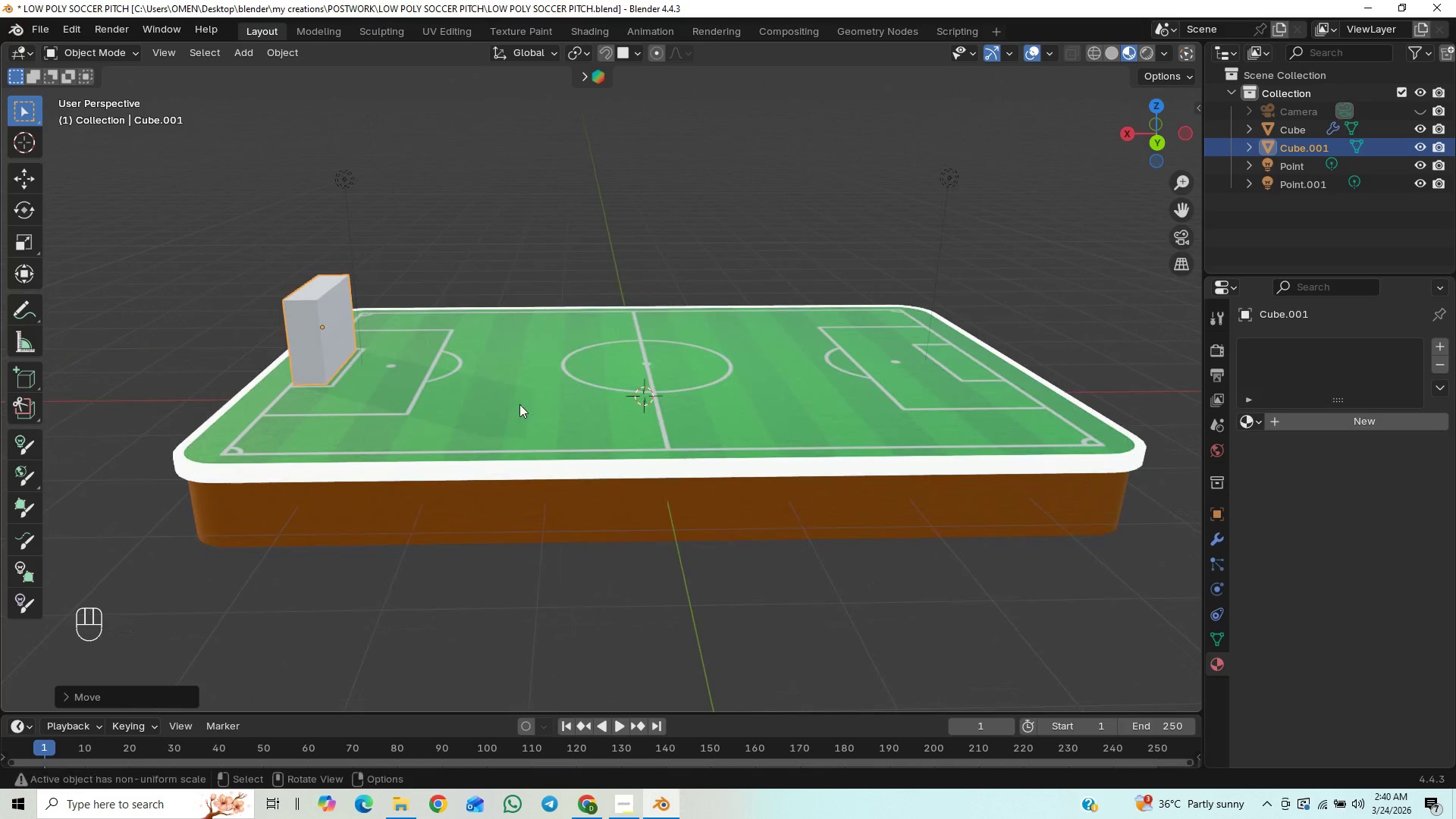 
hold_key(key=ShiftLeft, duration=0.34)
 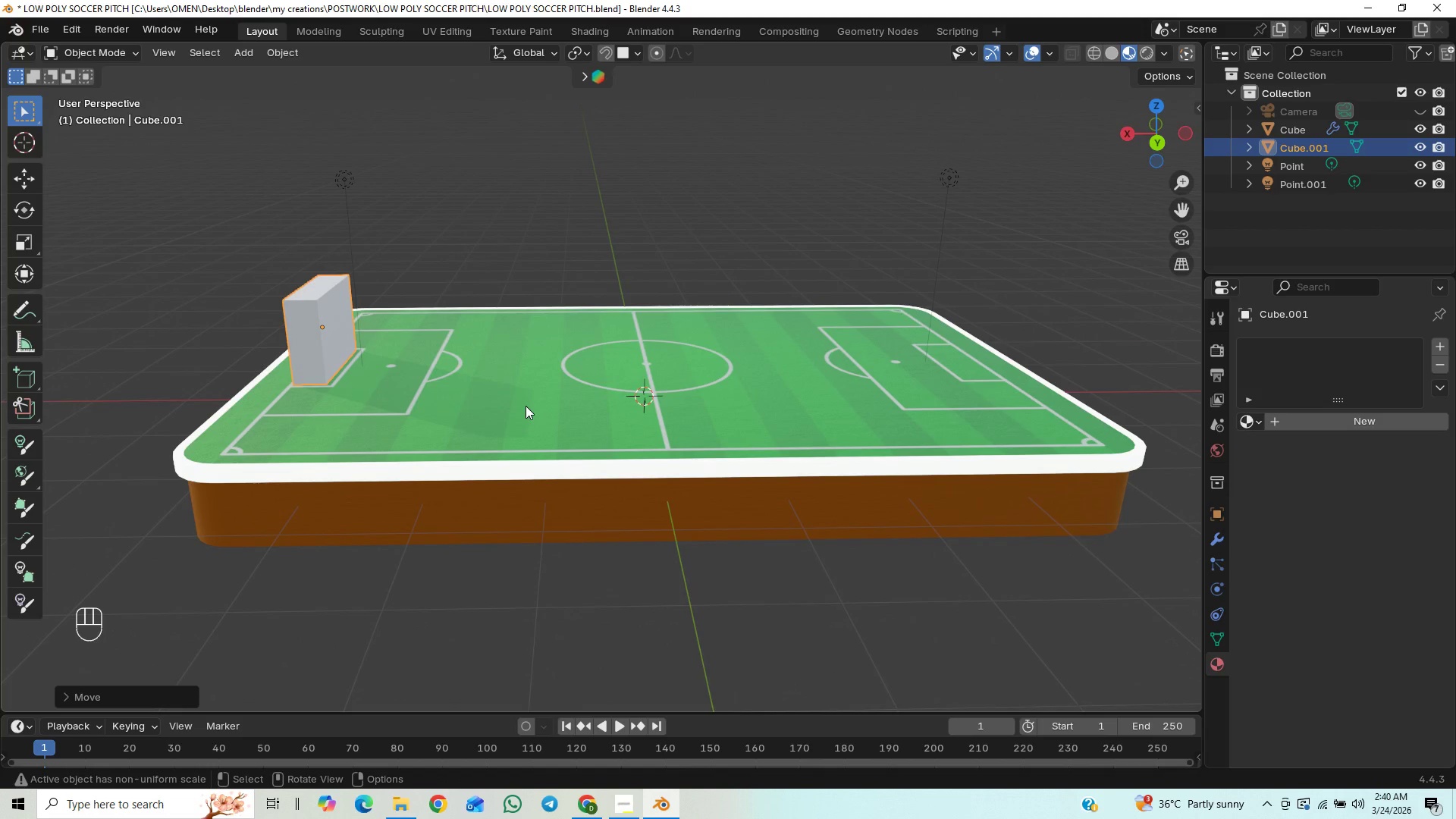 
scroll: coordinate [526, 406], scroll_direction: up, amount: 11.0
 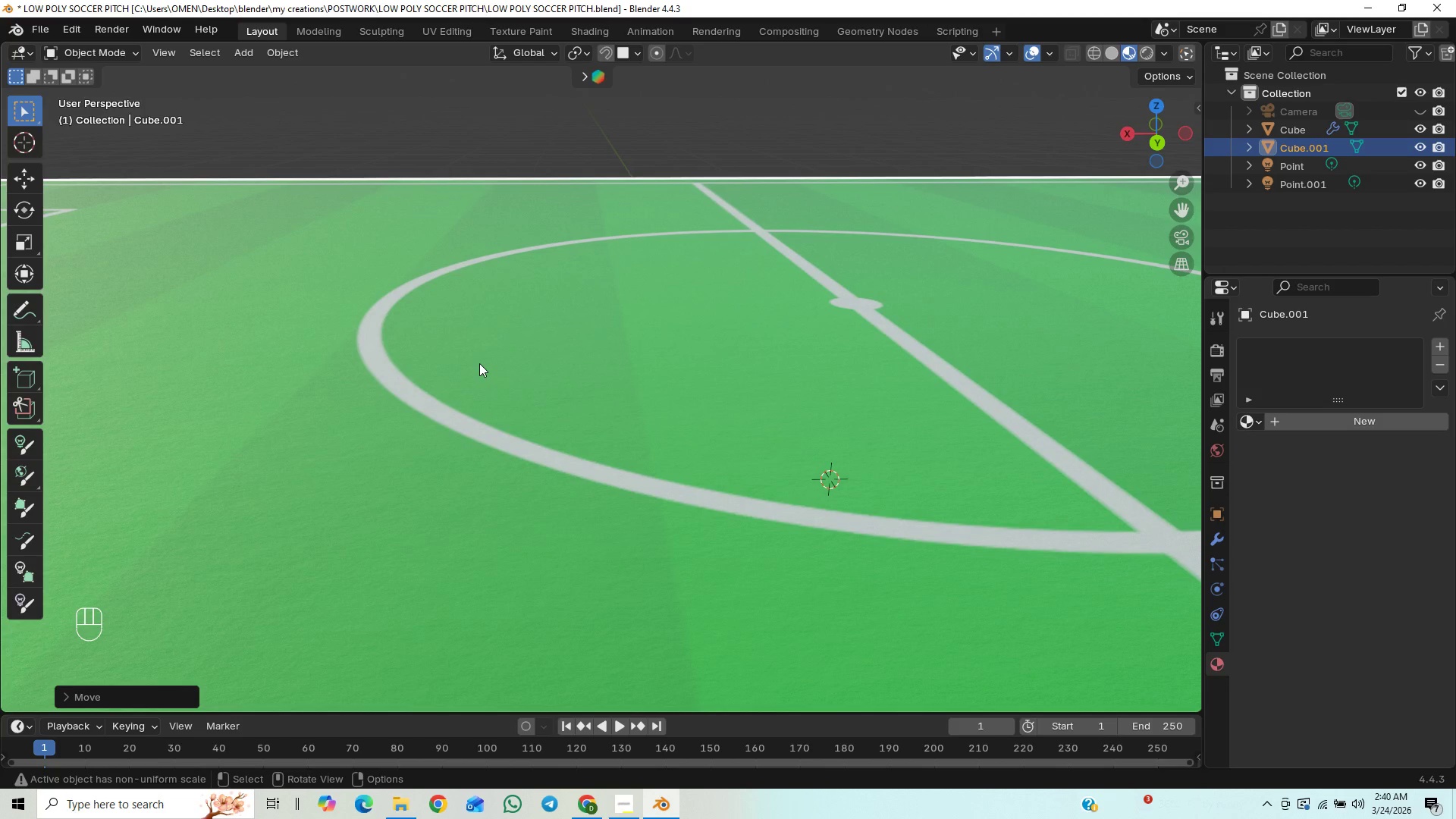 
scroll: coordinate [493, 371], scroll_direction: down, amount: 10.0
 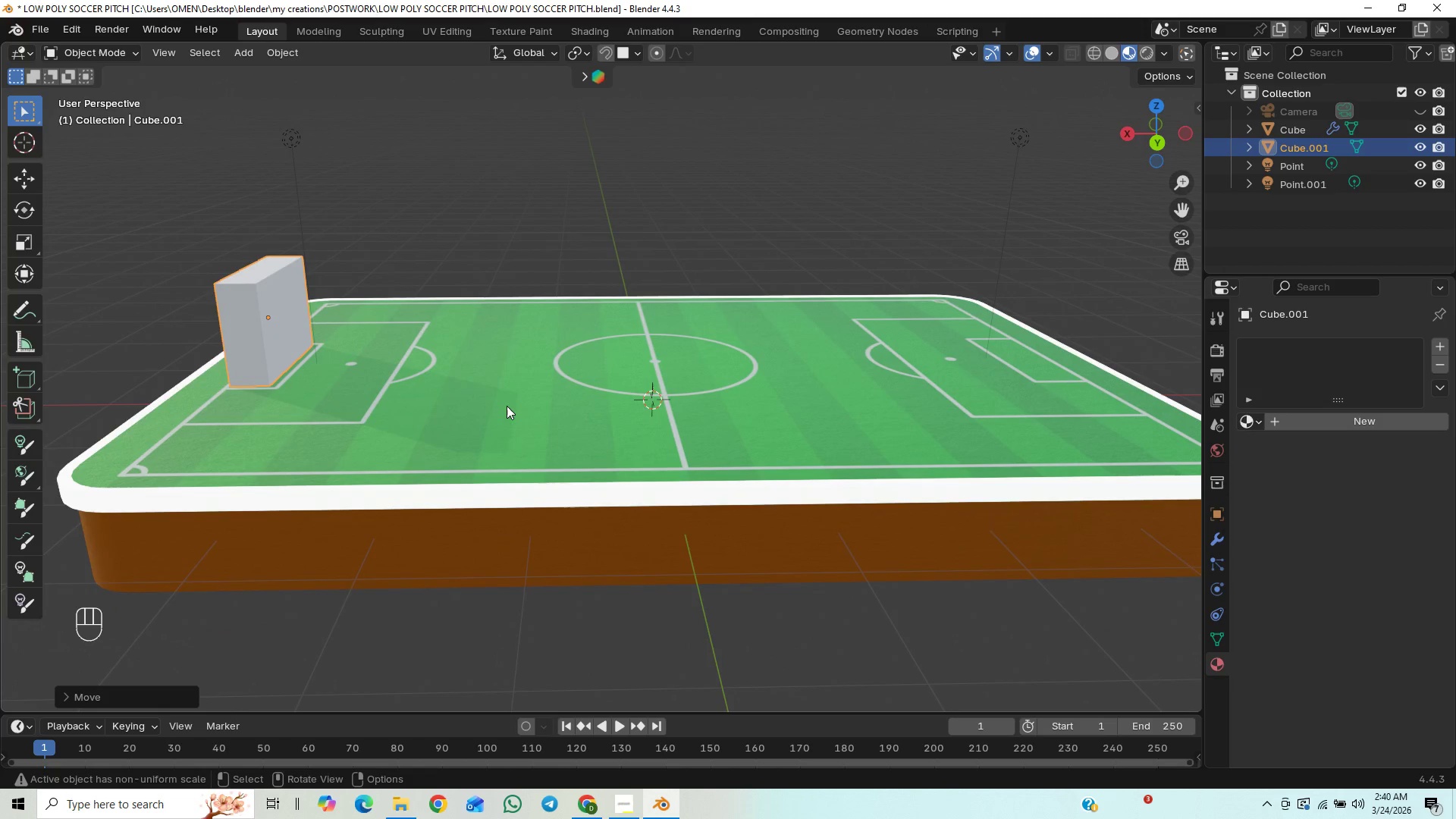 
hold_key(key=ShiftLeft, duration=1.5)
 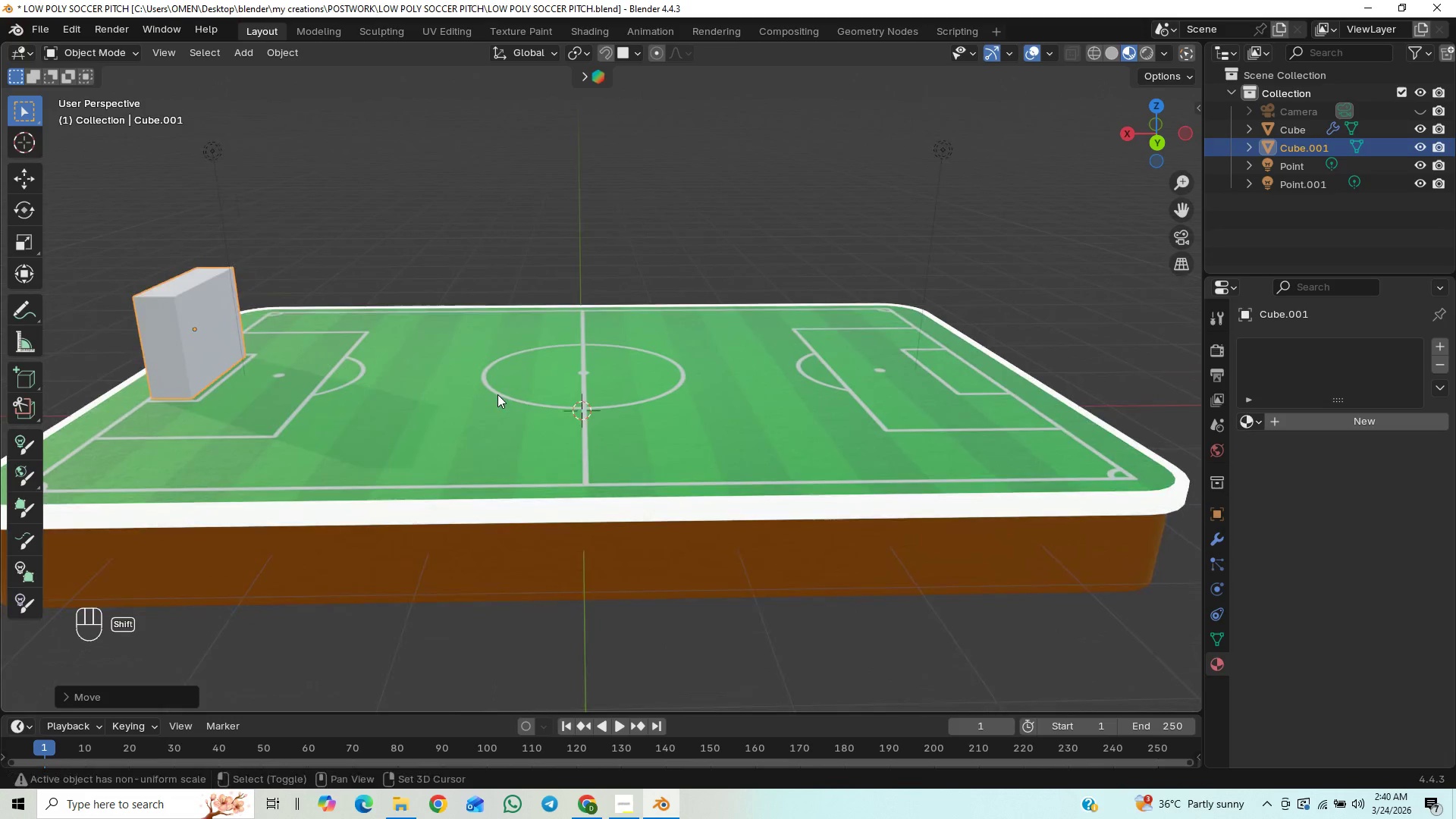 
hold_key(key=ShiftLeft, duration=0.83)
double_click([497, 394])
 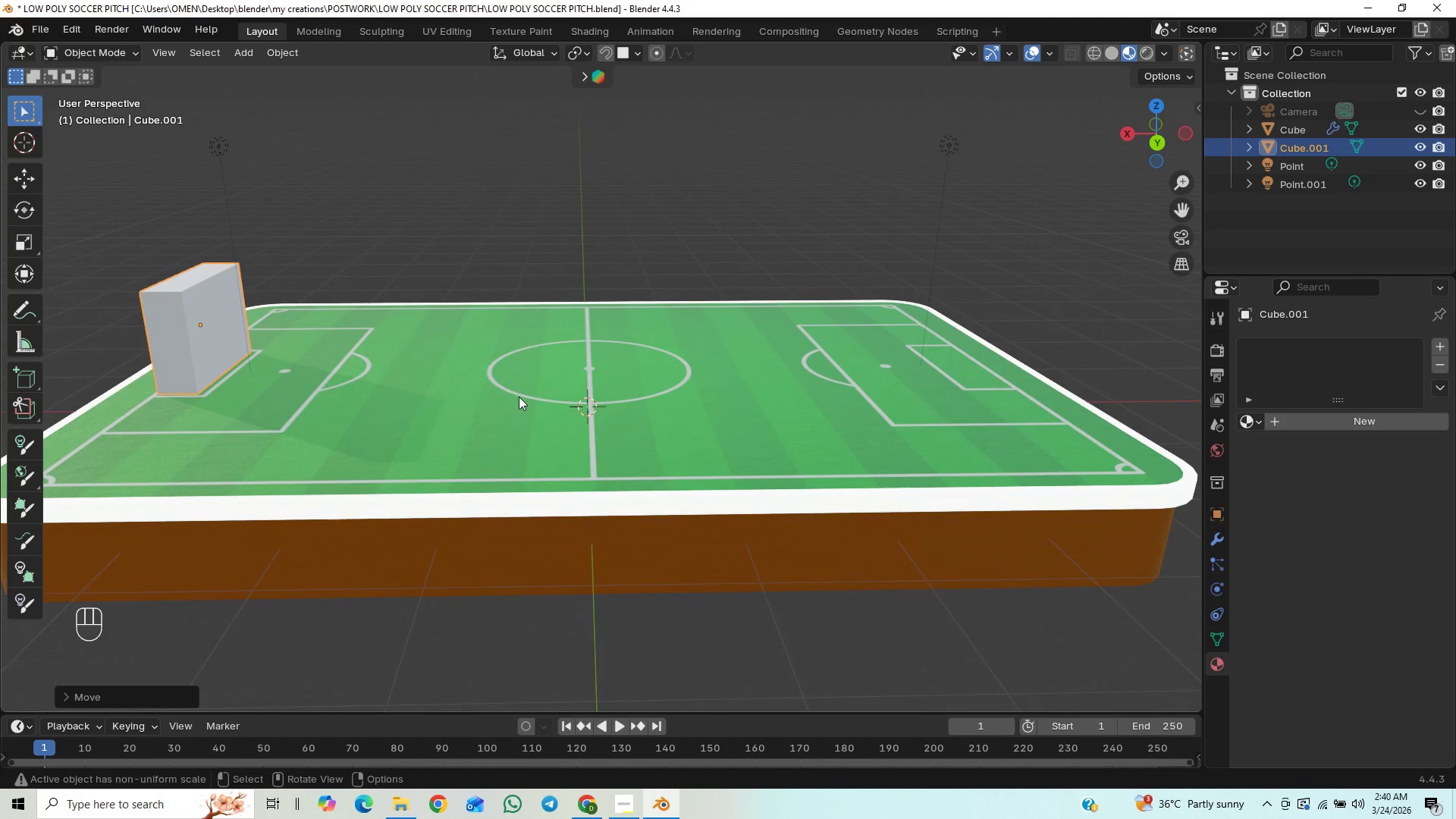 
scroll: coordinate [515, 395], scroll_direction: down, amount: 1.0
 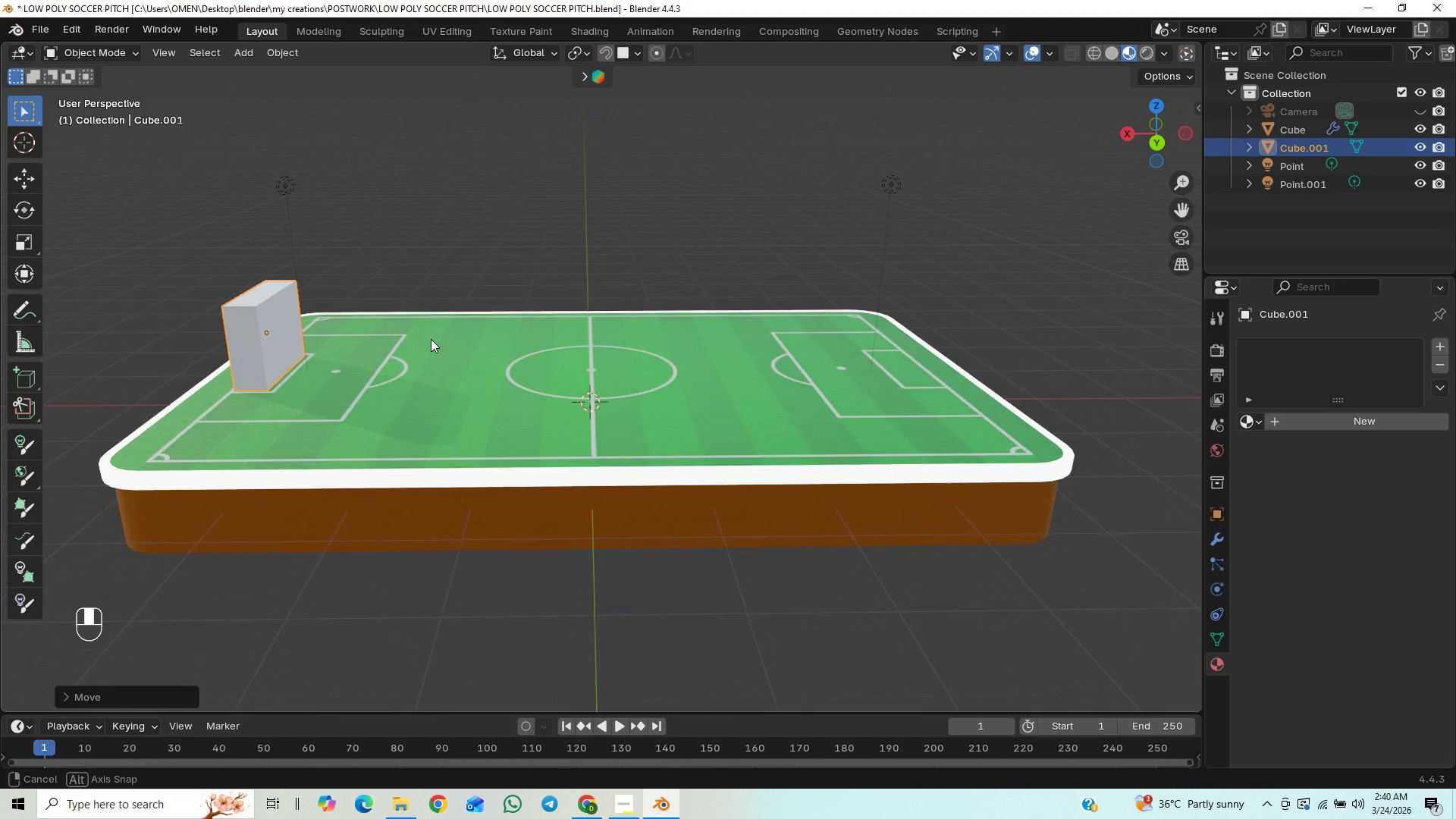 
middle_click([431, 347])
 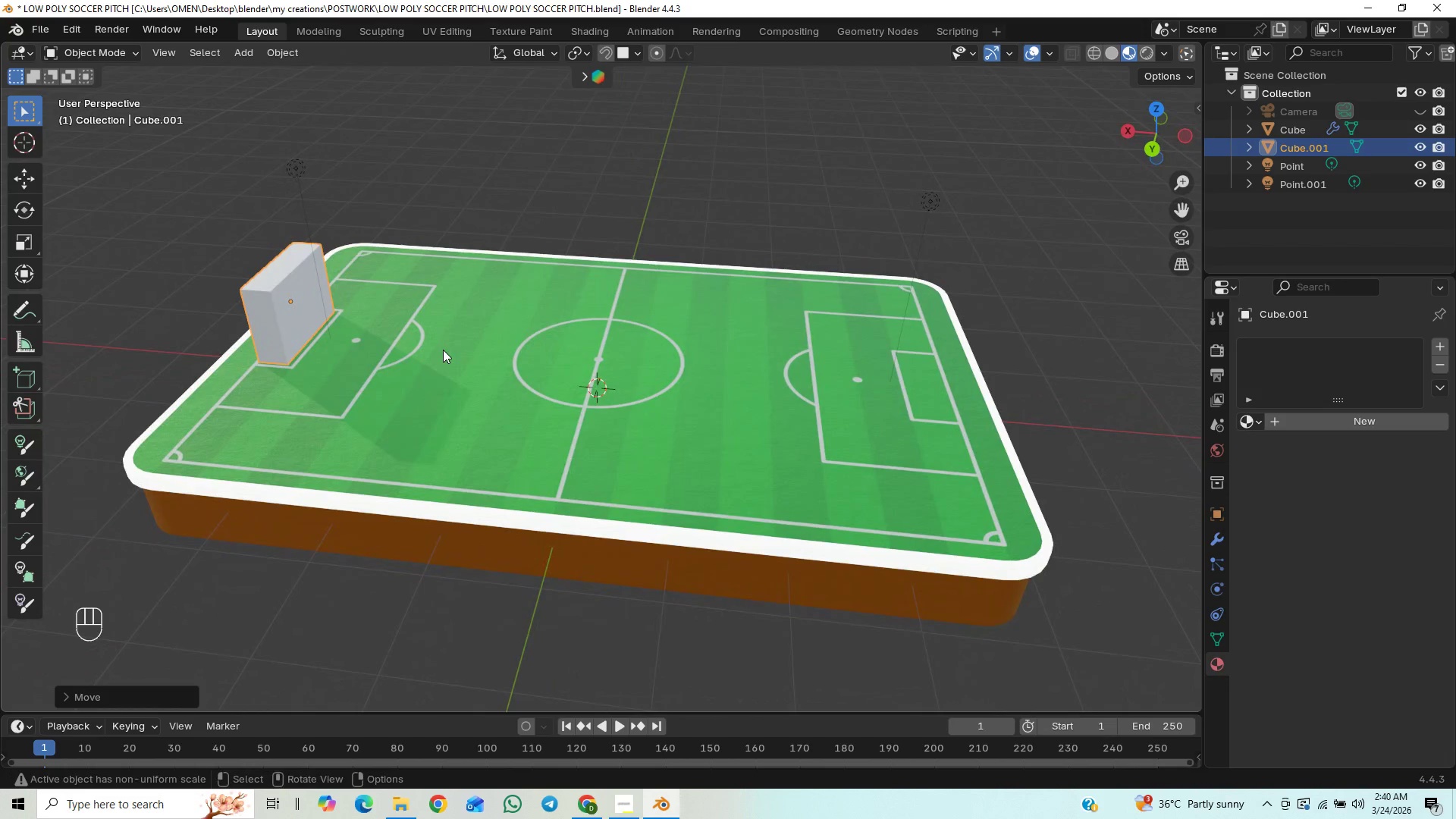 
wait(5.2)
 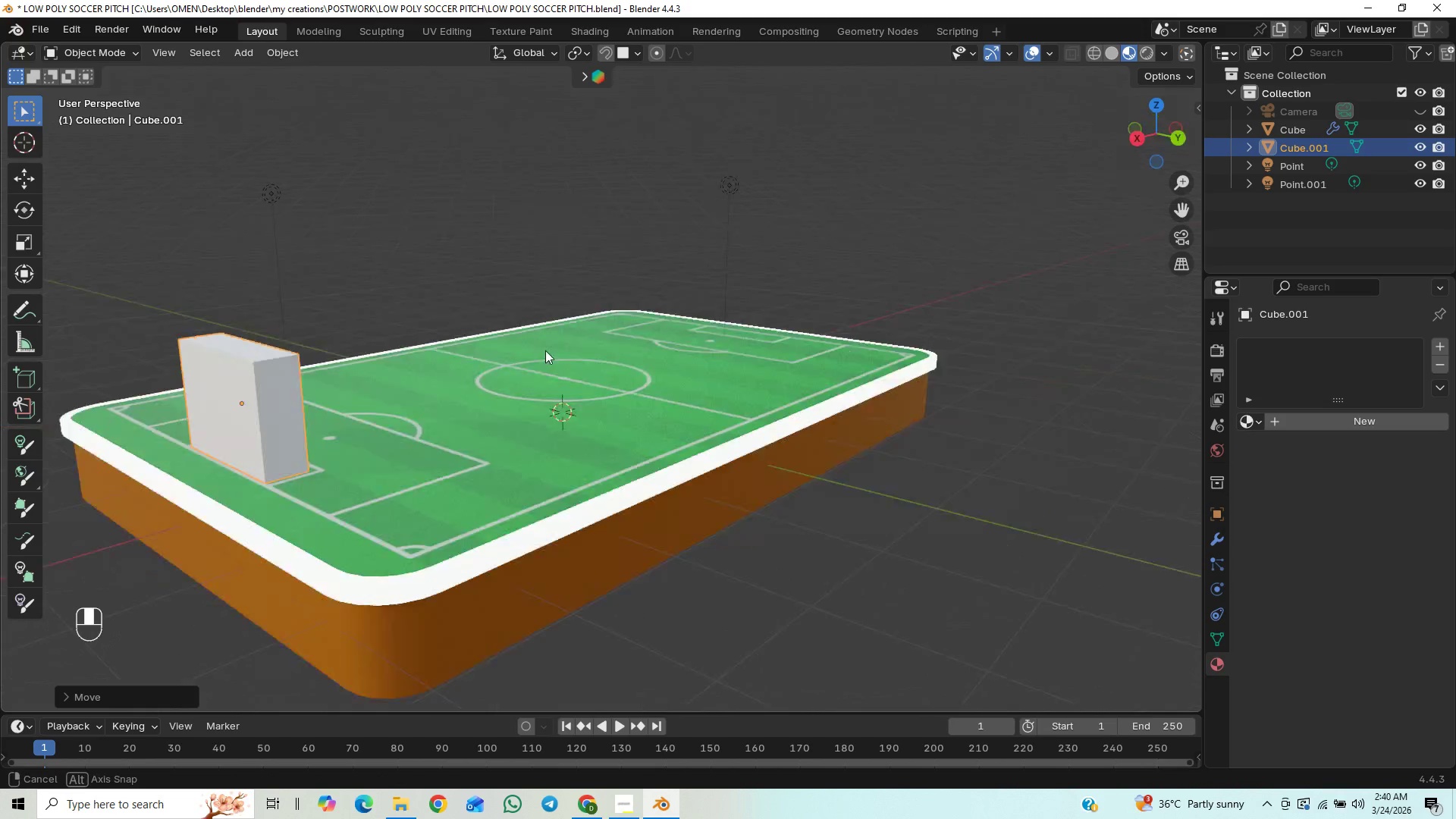 
middle_click([498, 331])
 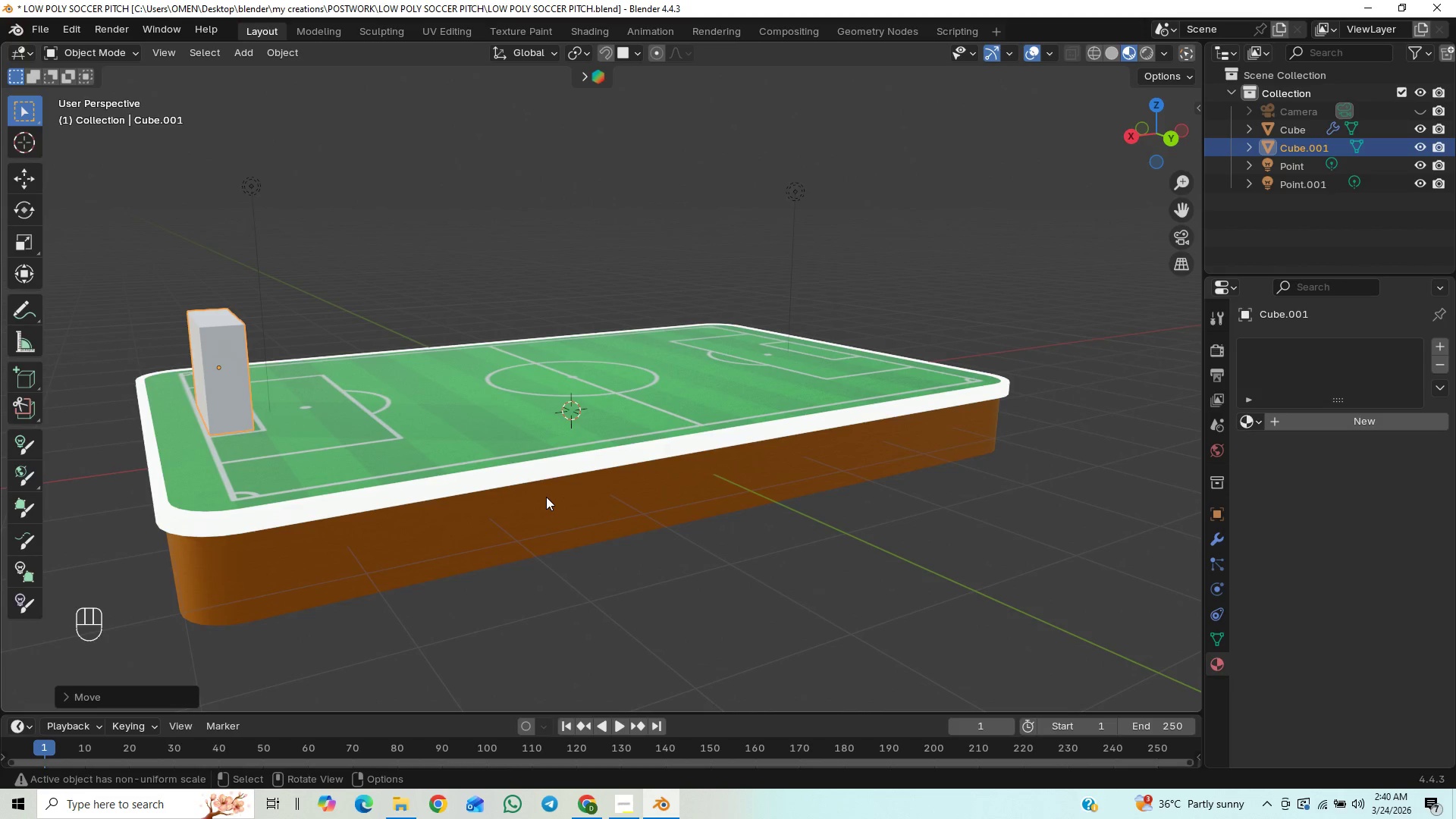 
wait(8.98)
 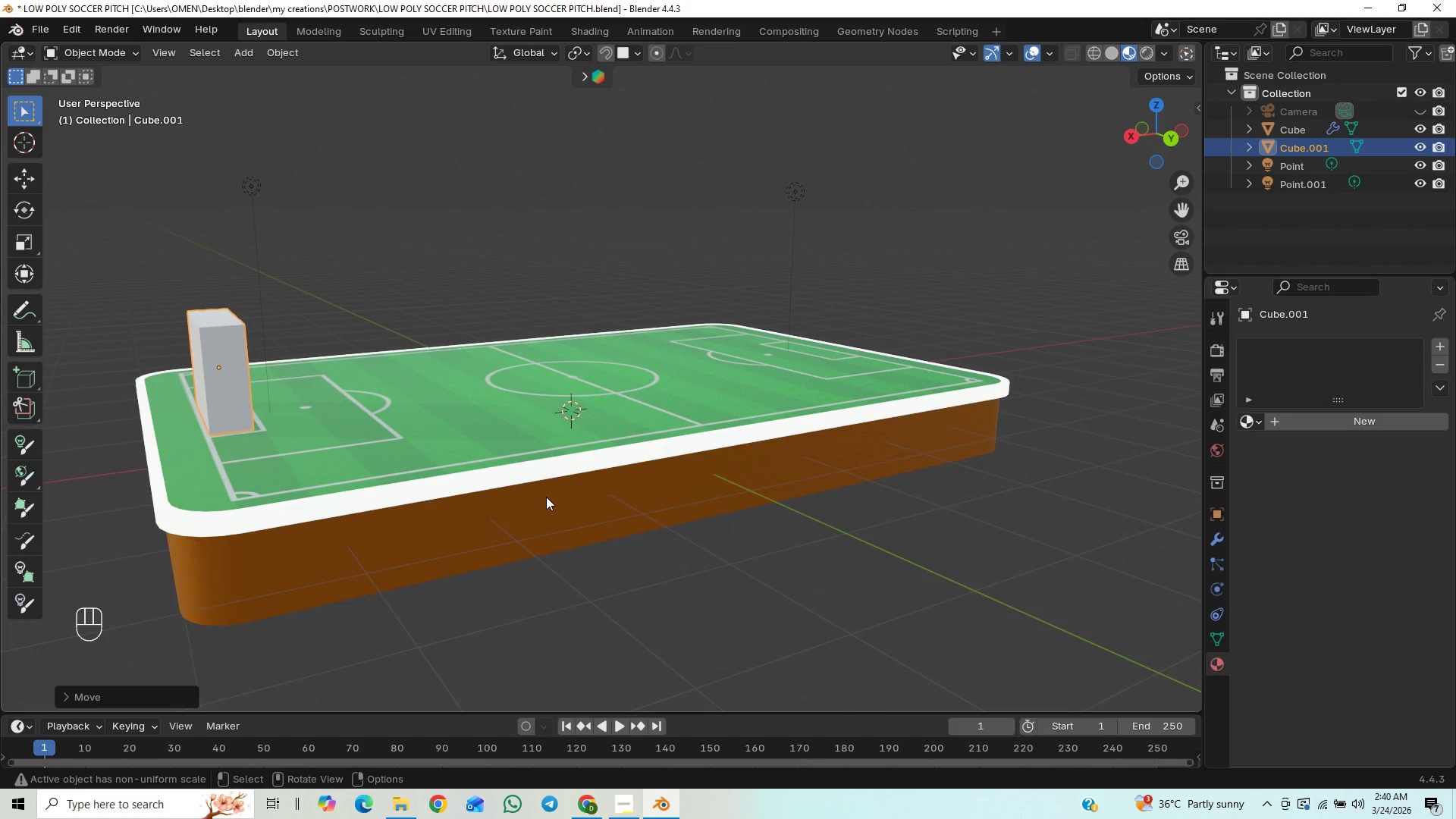 
hold_key(key=ShiftLeft, duration=0.77)
 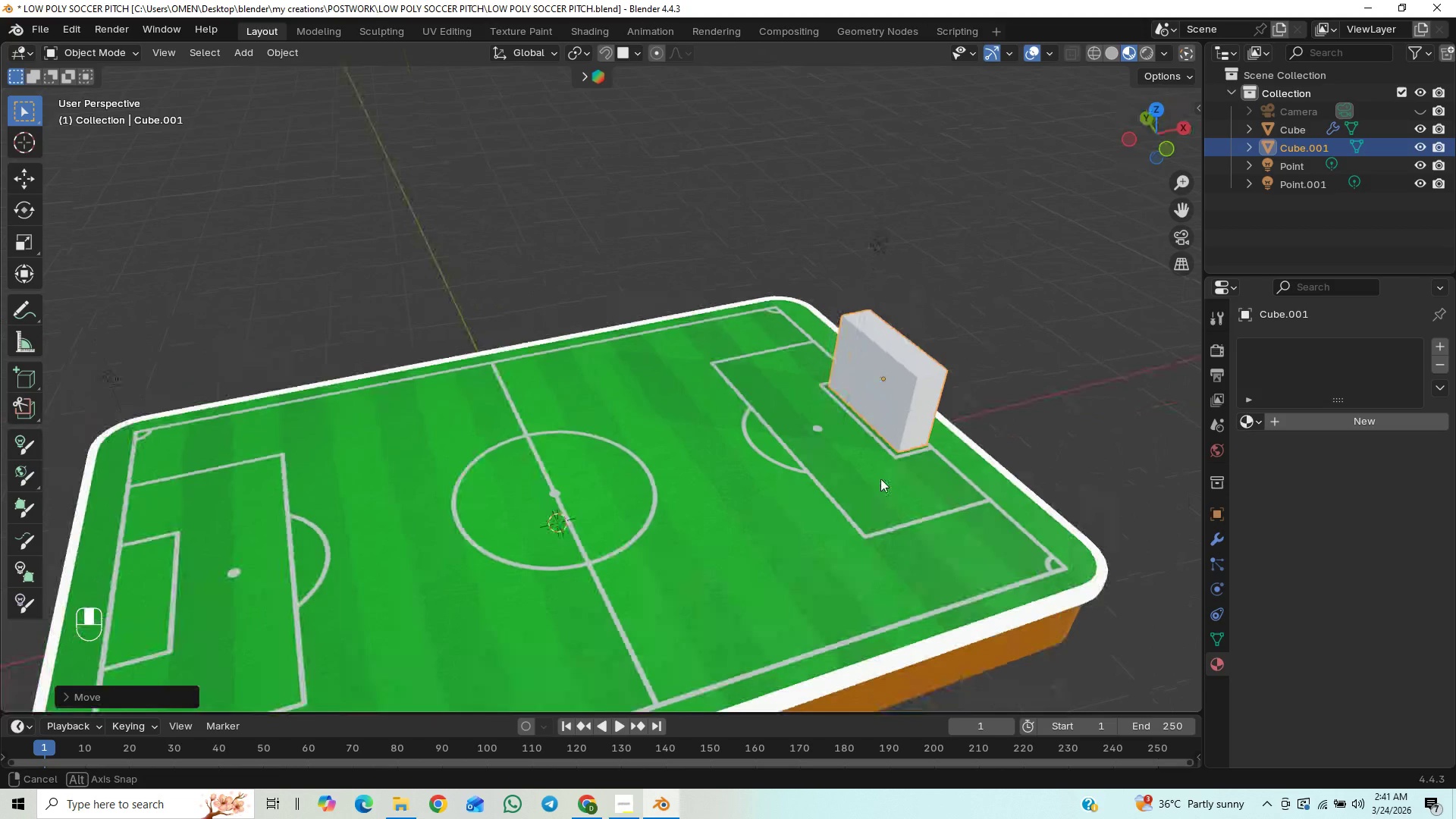 
hold_key(key=ShiftLeft, duration=1.2)
 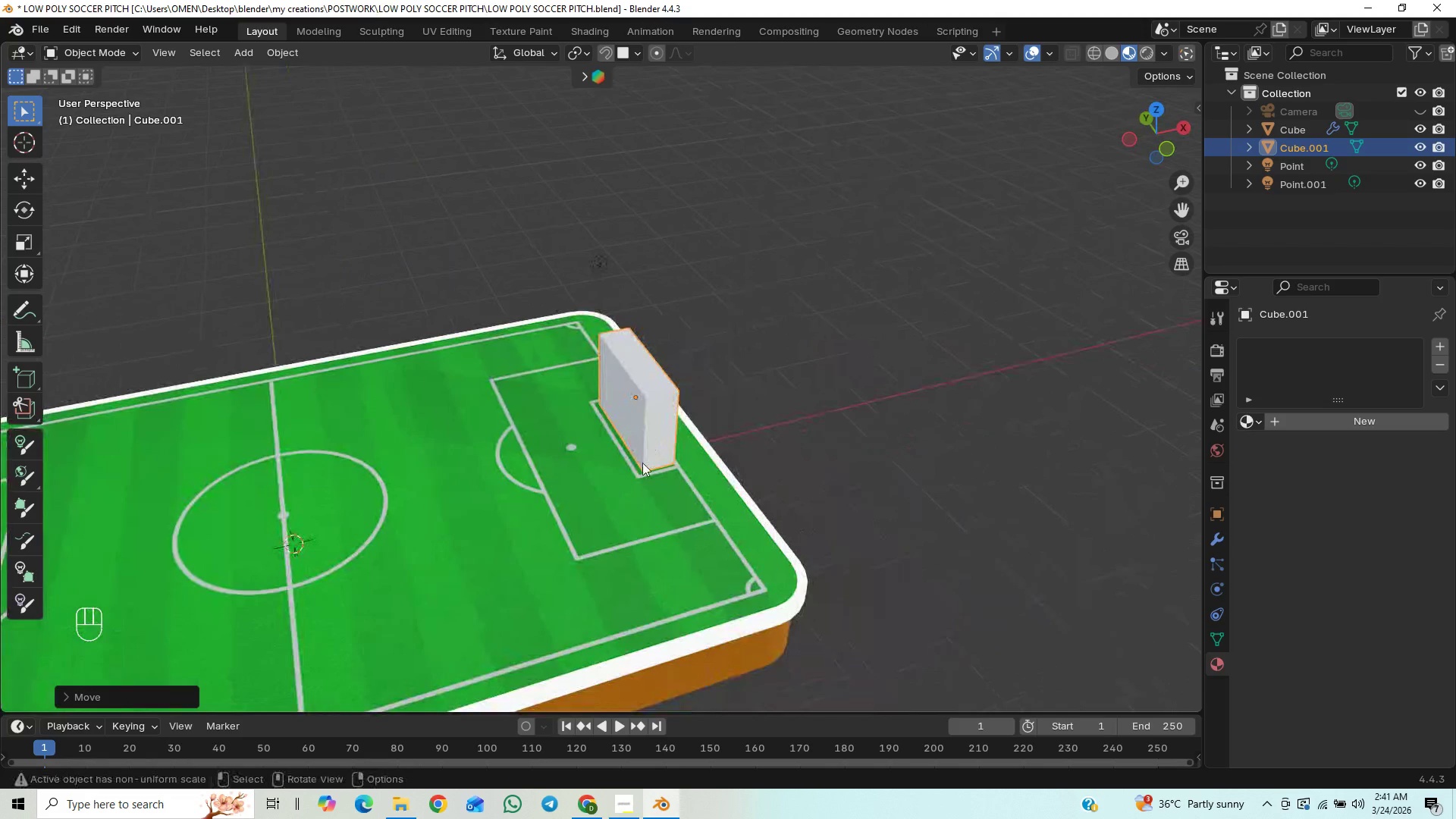 
hold_key(key=ControlLeft, duration=1.5)
 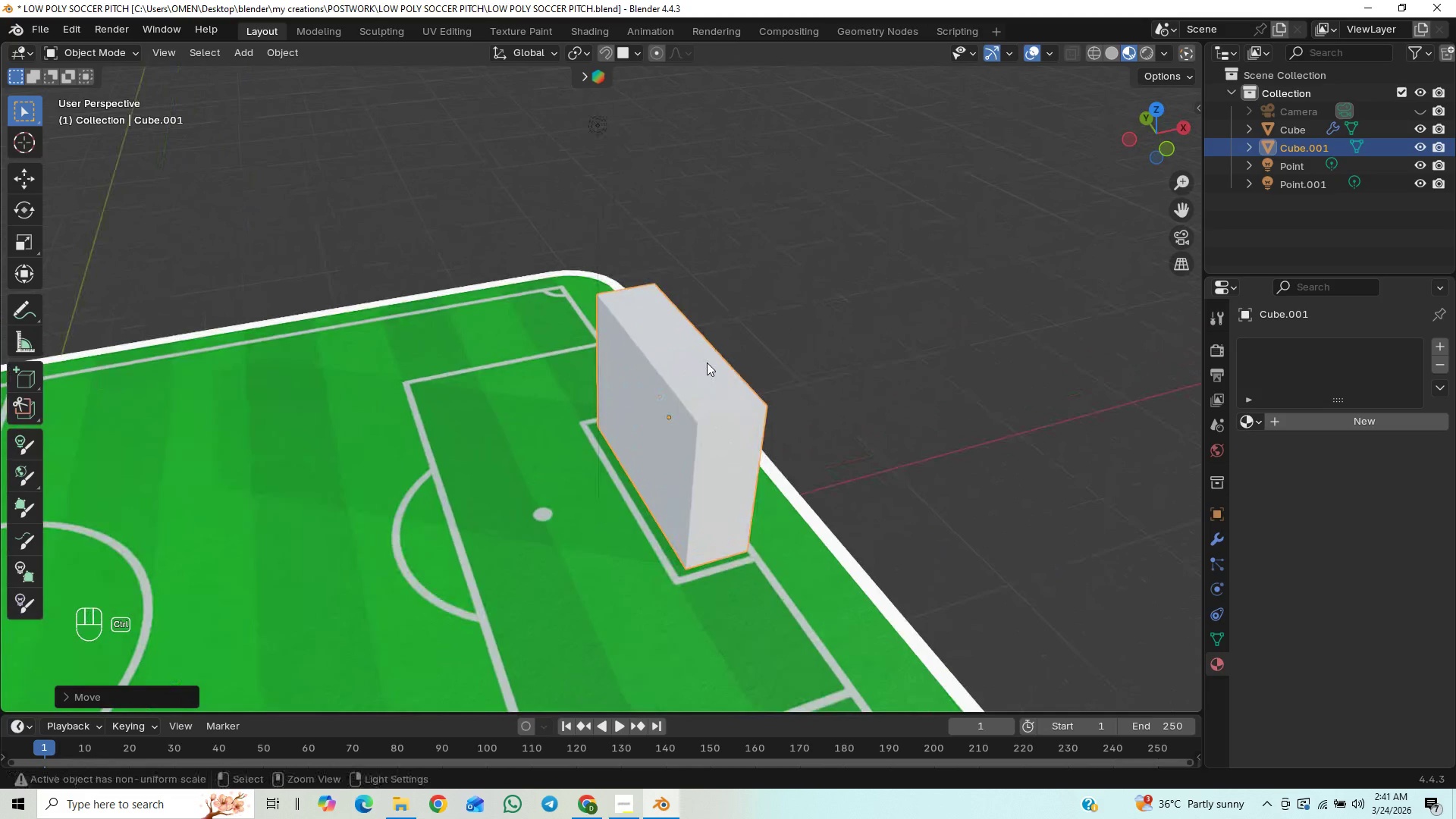 
key(Control+ControlLeft)
 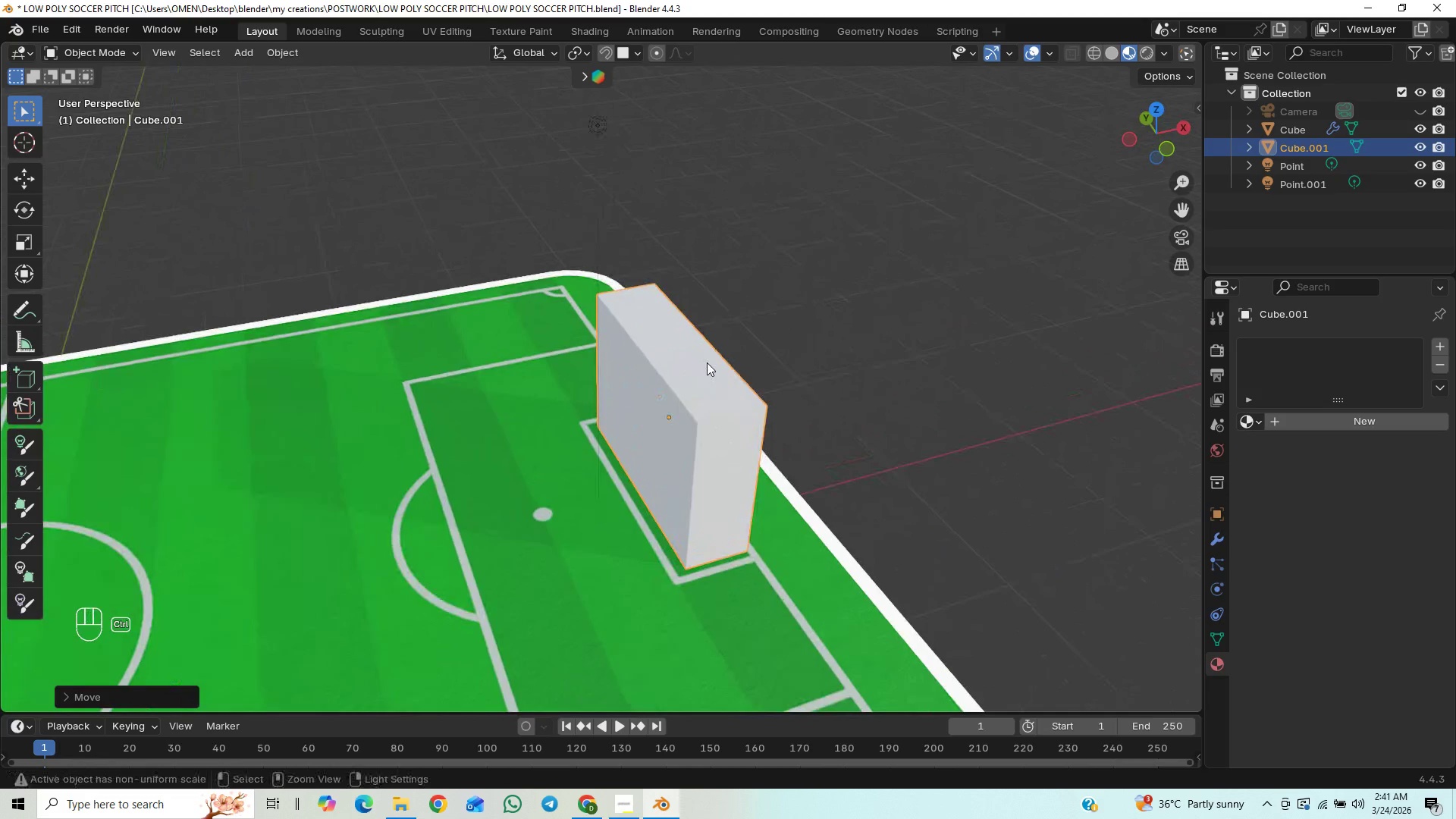 
key(Control+ControlLeft)
 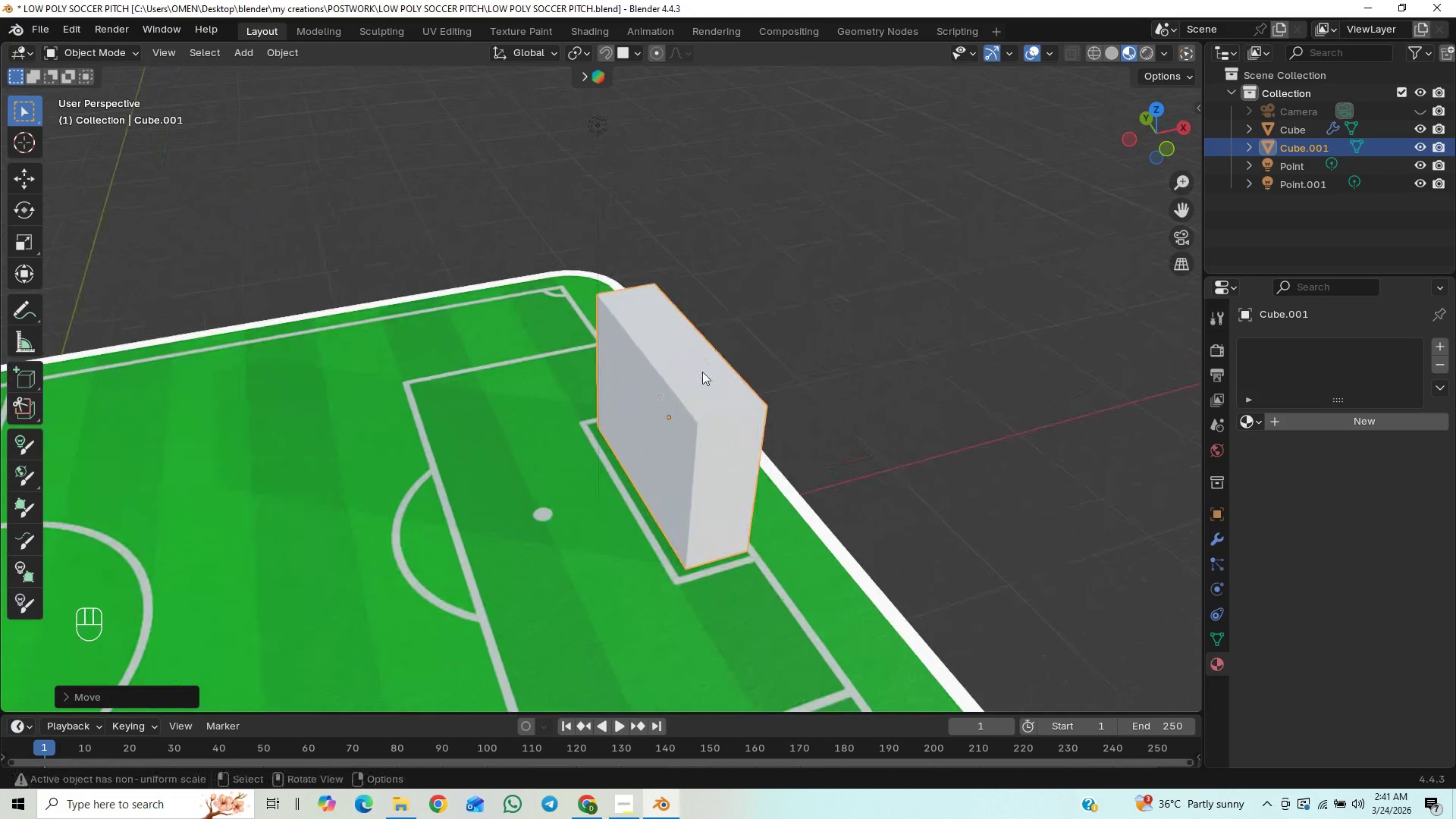 
key(Control+ControlLeft)
 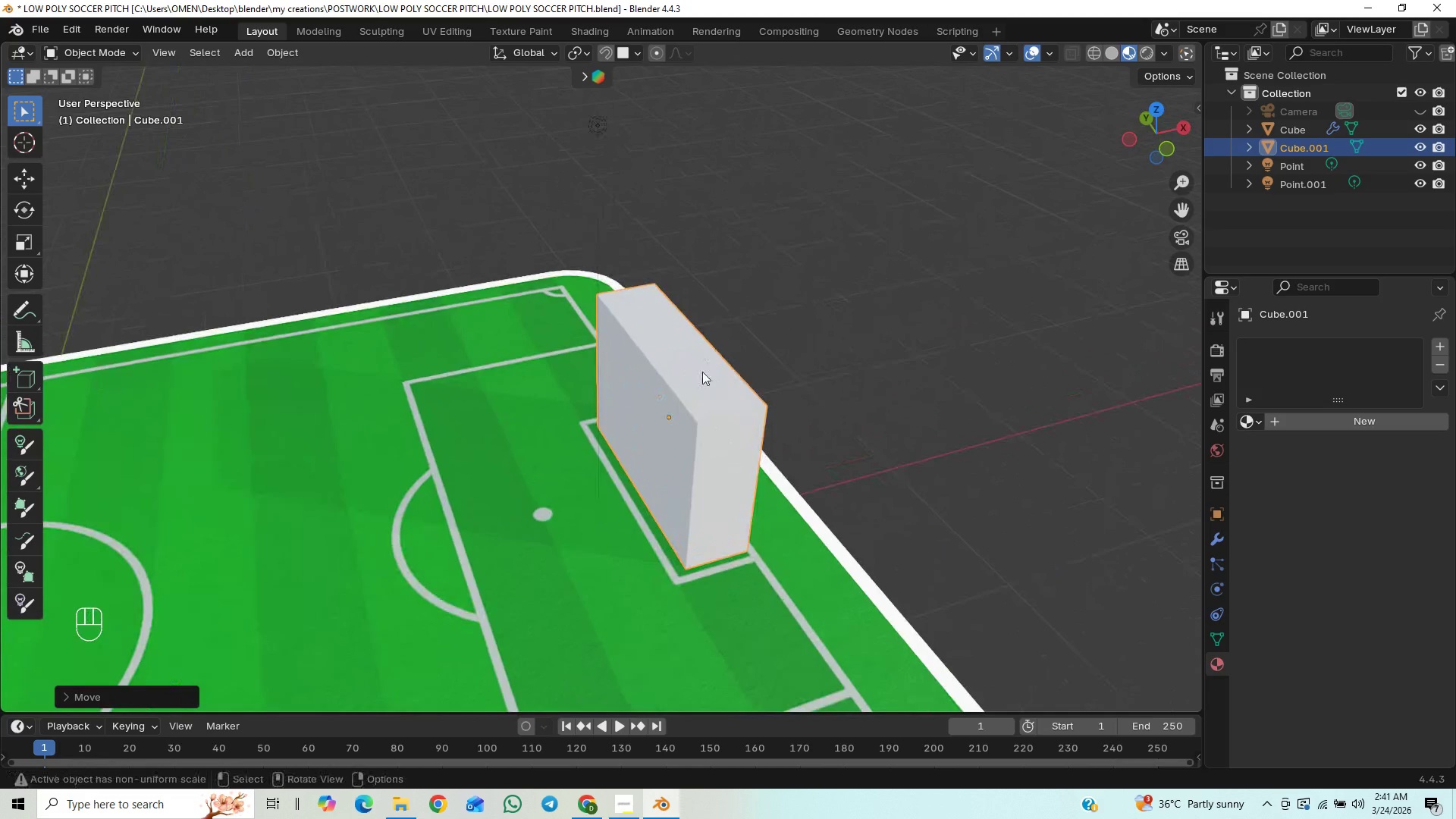 
key(Control+ControlLeft)
 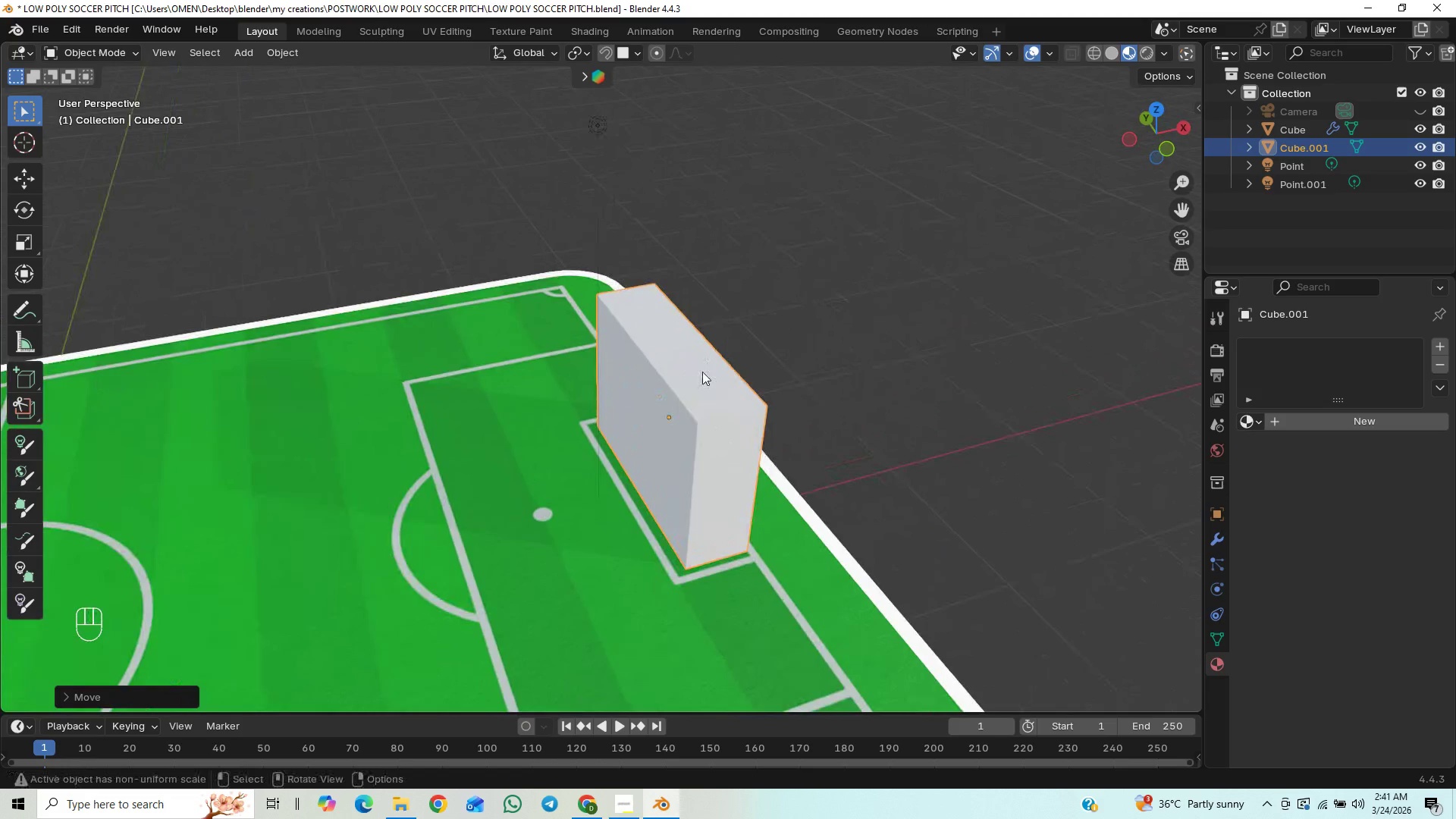 
key(Control+ControlLeft)
 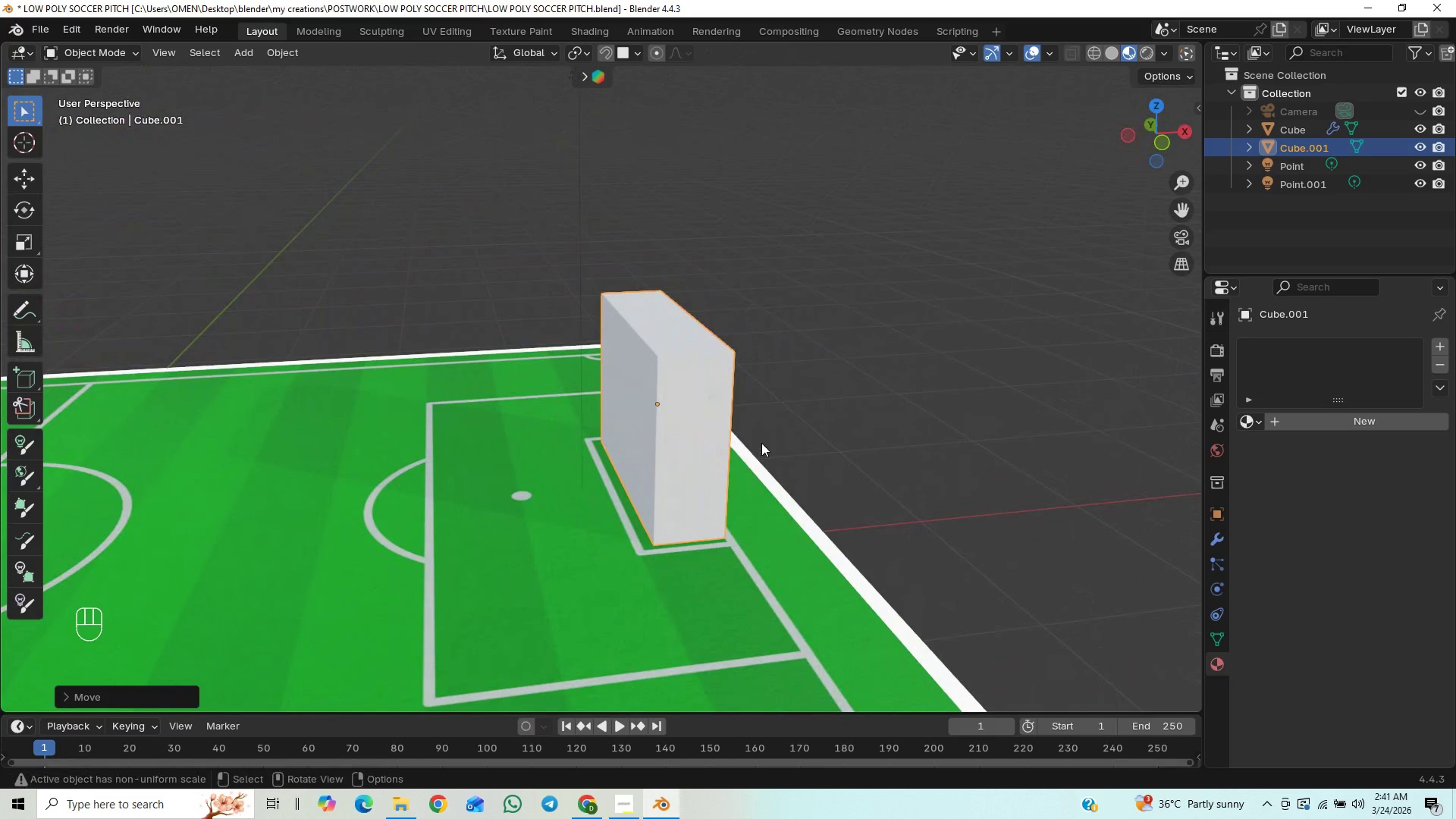 
wait(5.05)
 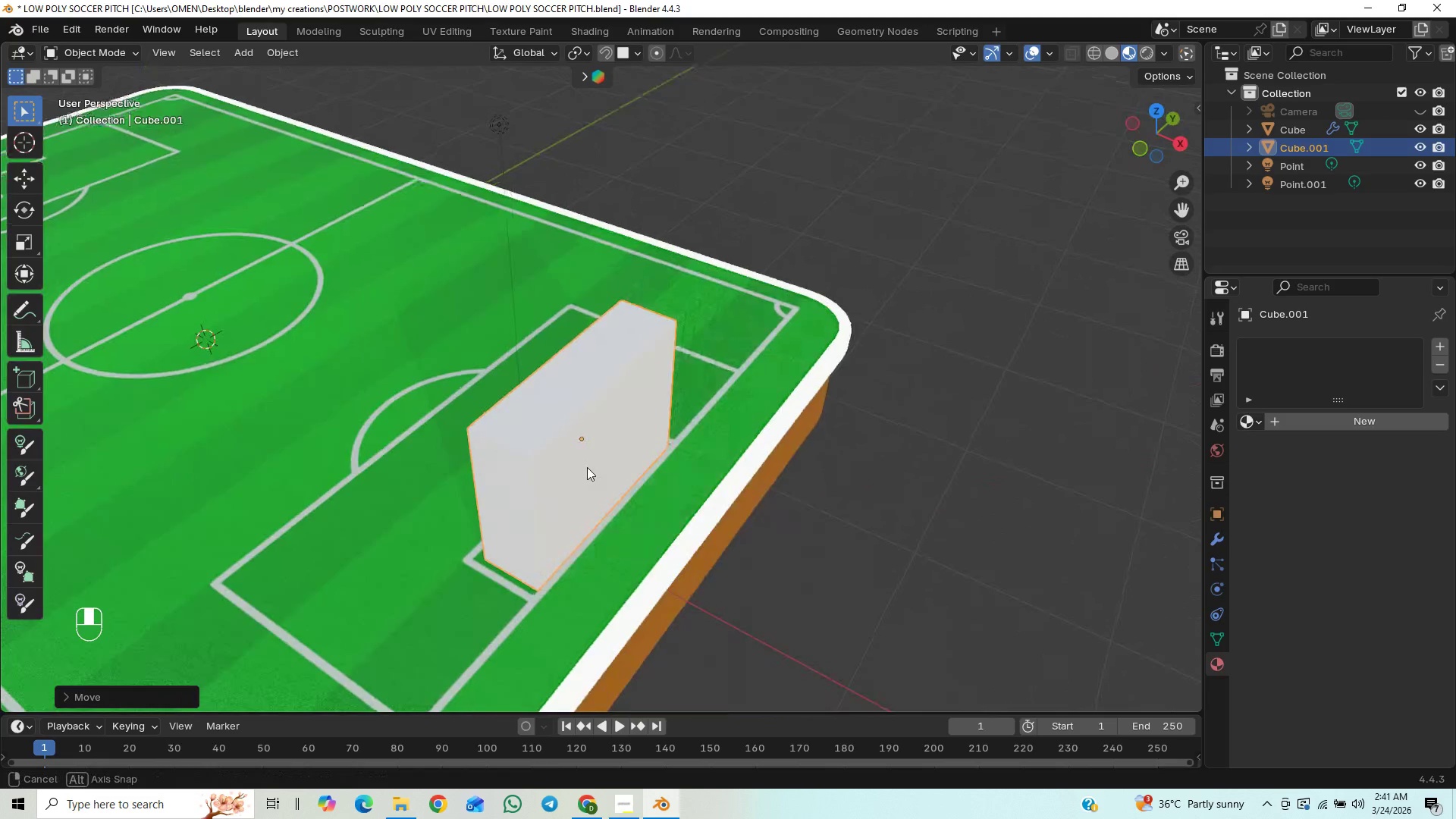 
key(Tab)
 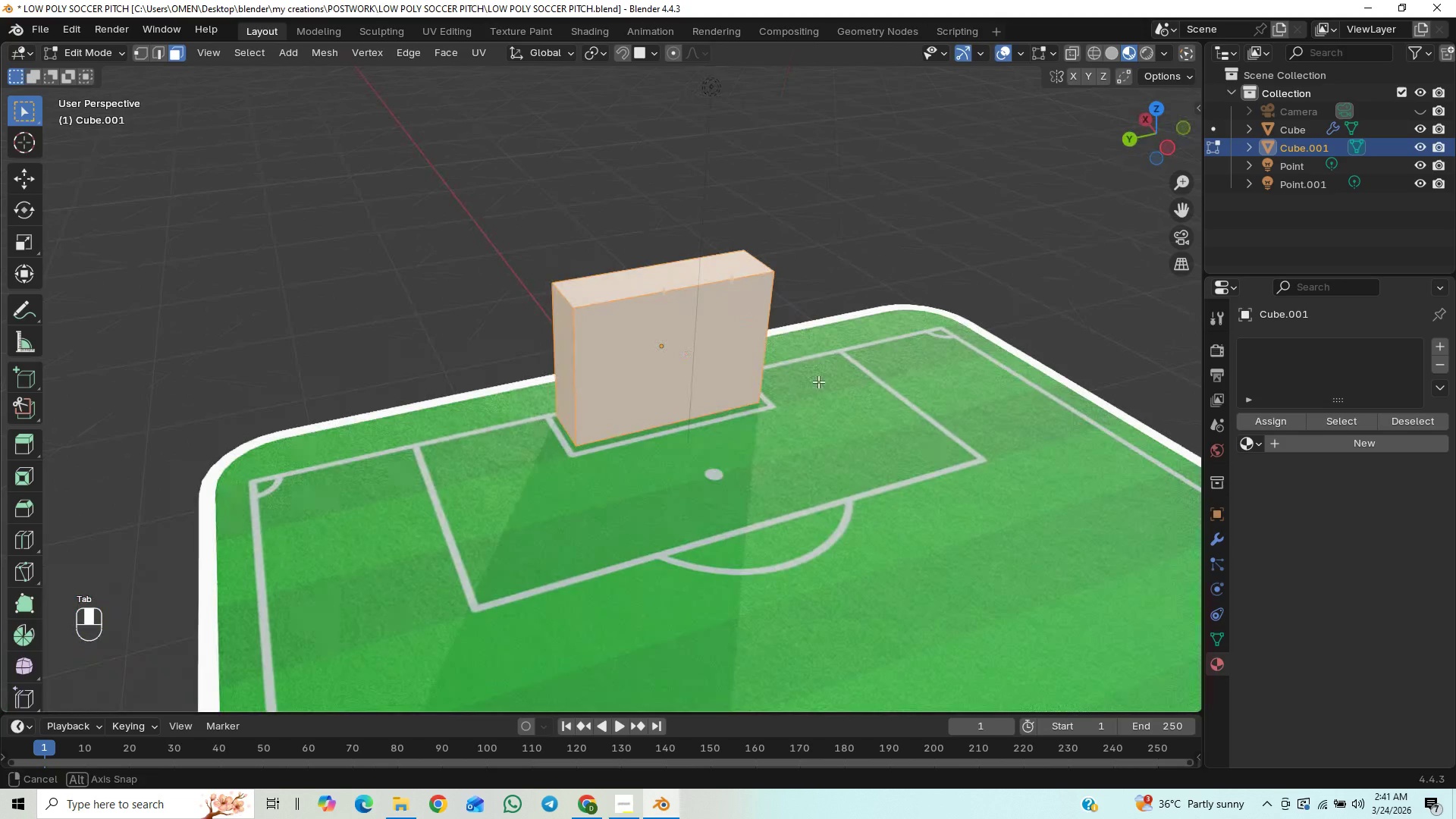 
left_click_drag(start_coordinate=[535, 191], to_coordinate=[821, 317])
 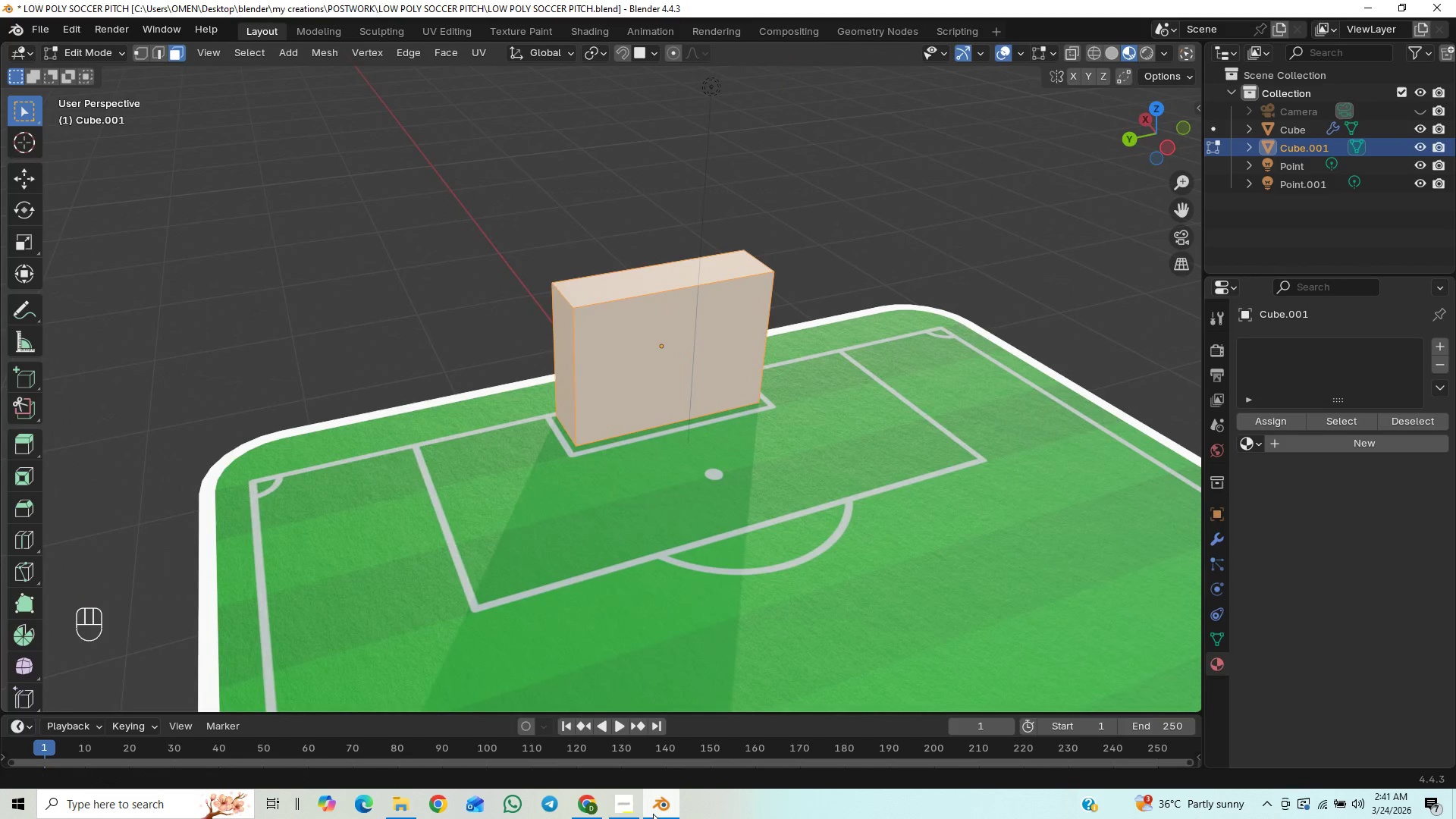 
left_click([632, 795])